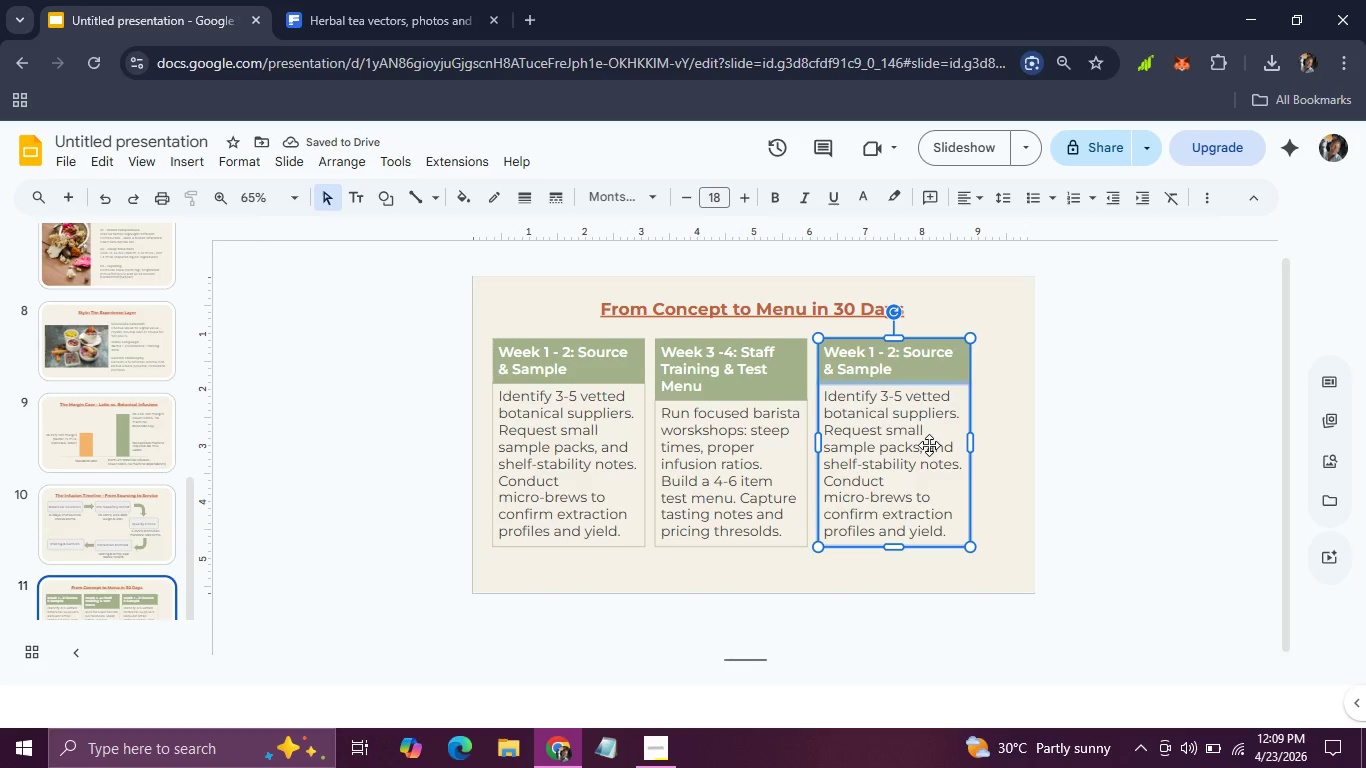 
left_click([1030, 372])
 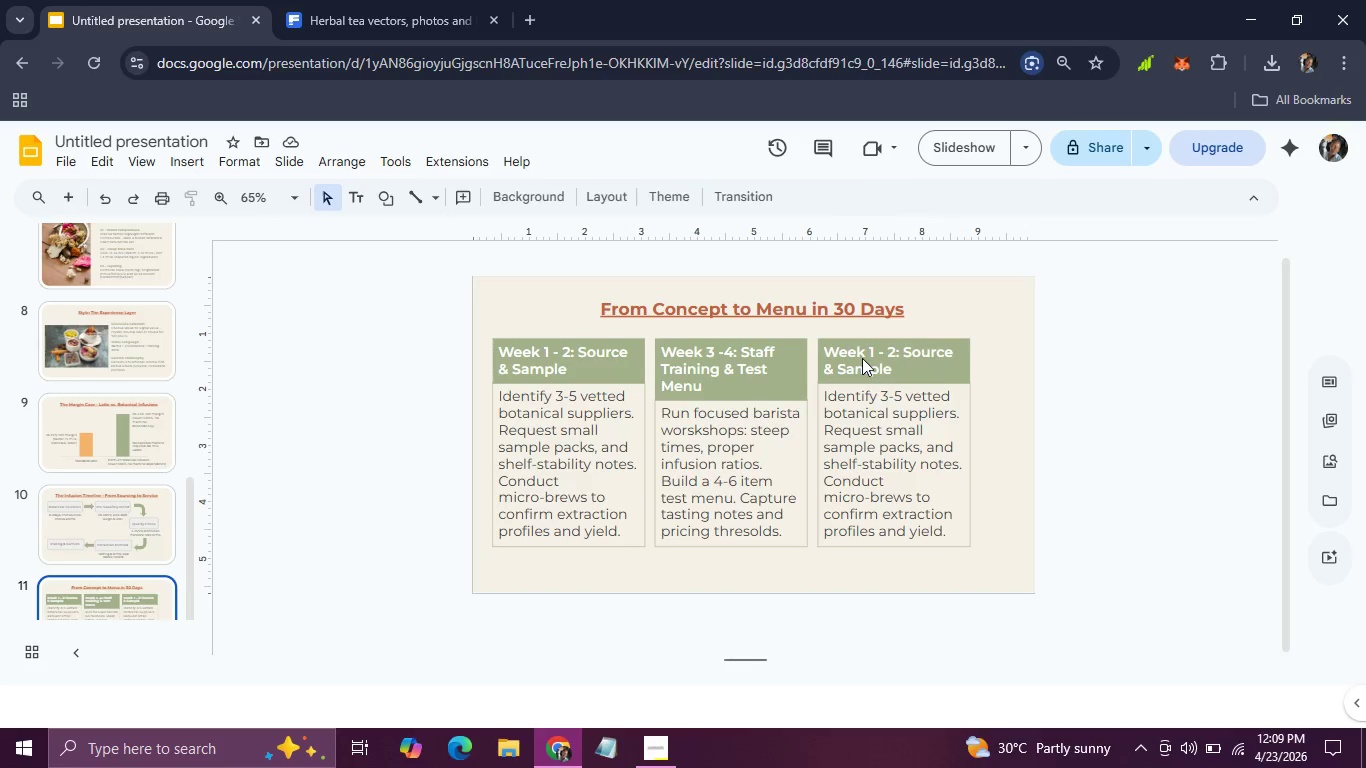 
double_click([862, 358])
 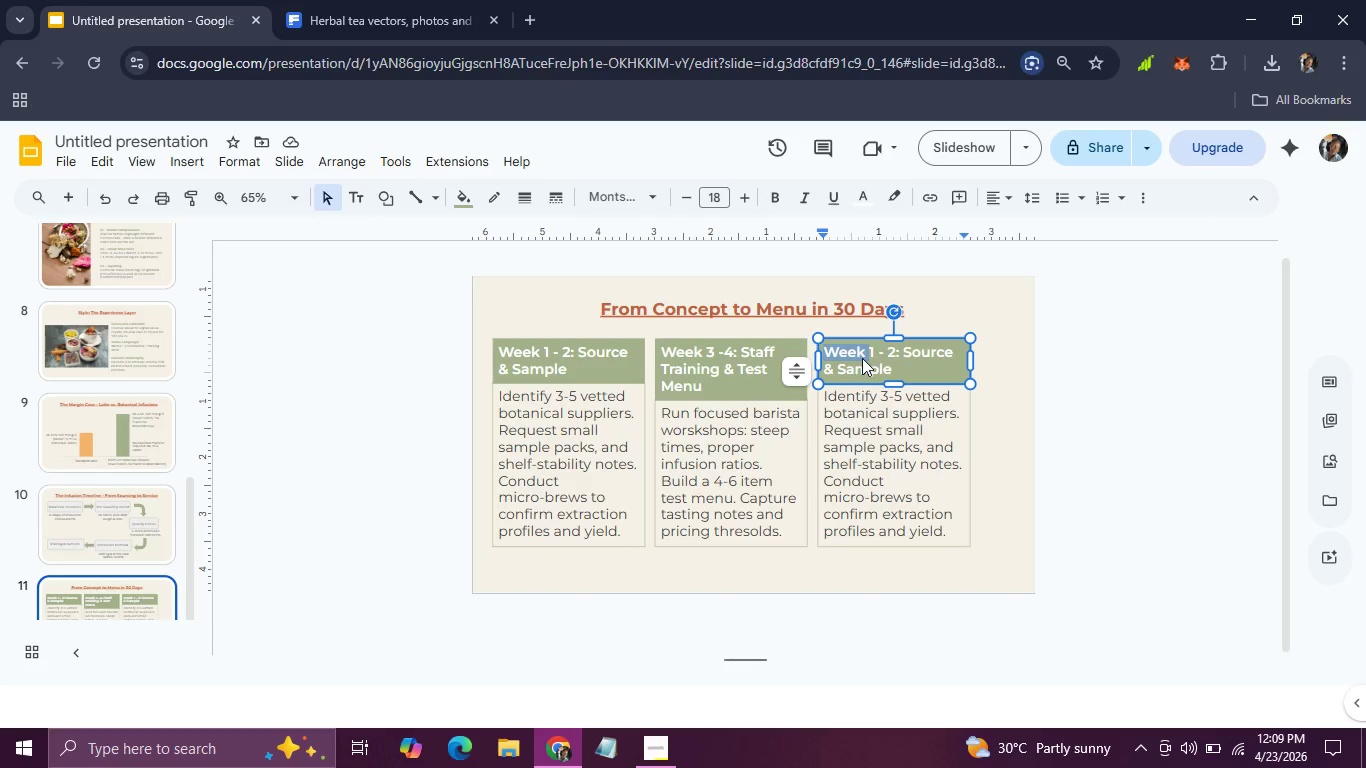 
triple_click([862, 358])
 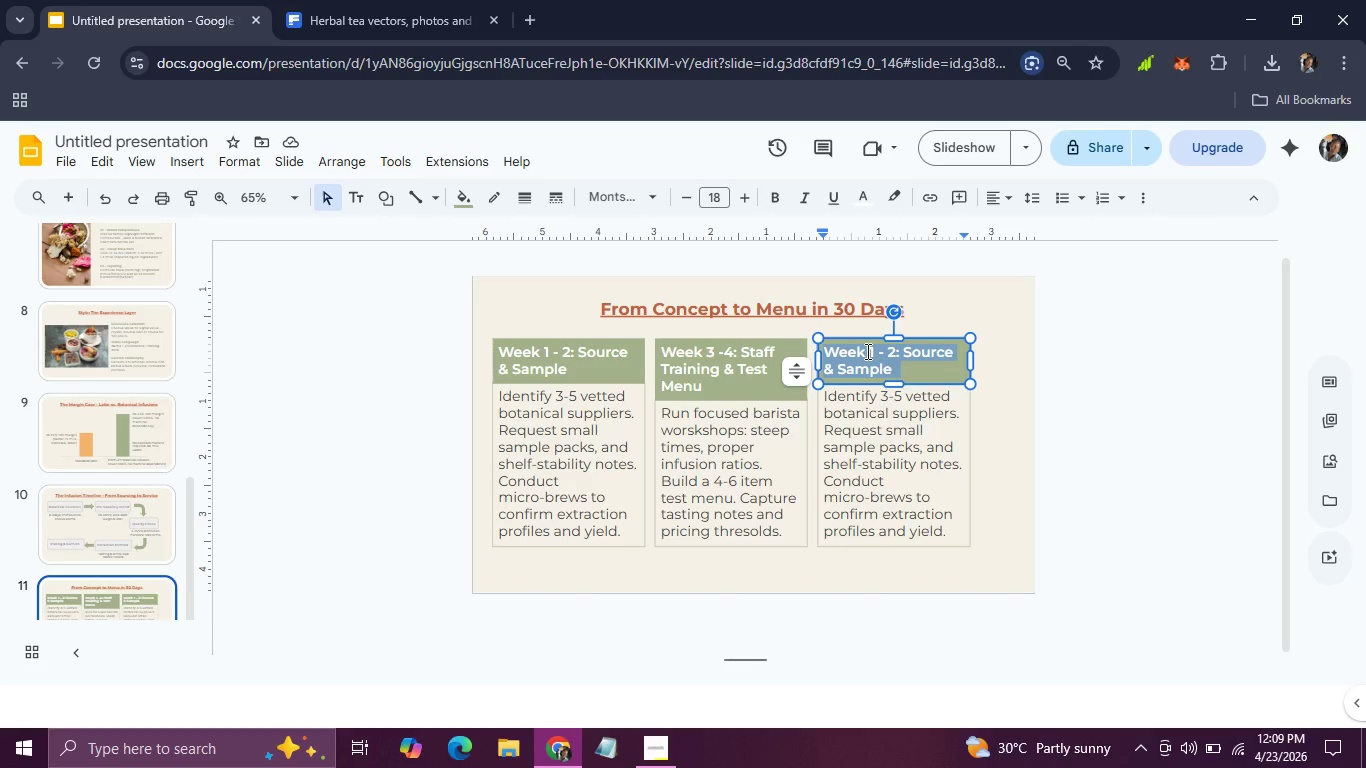 
left_click_drag(start_coordinate=[866, 351], to_coordinate=[902, 366])
 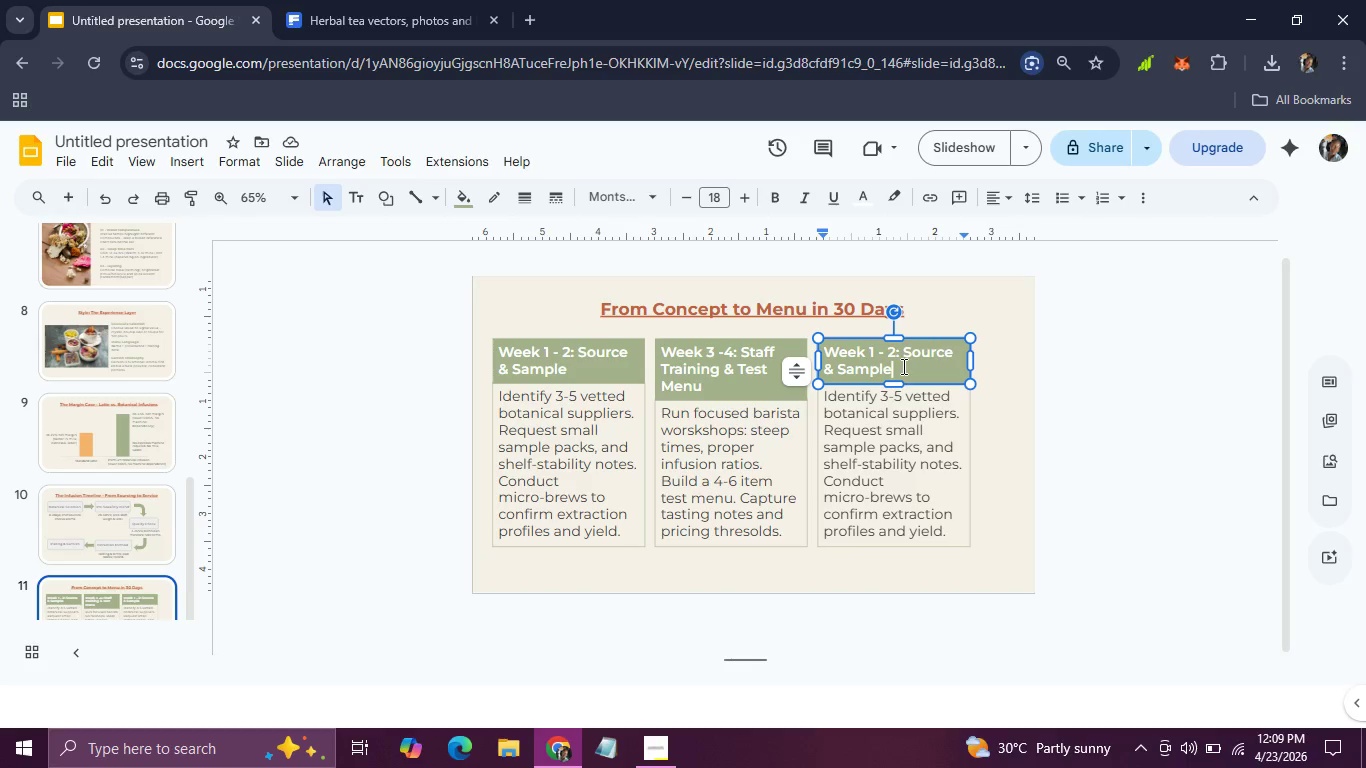 
left_click_drag(start_coordinate=[902, 366], to_coordinate=[869, 352])
 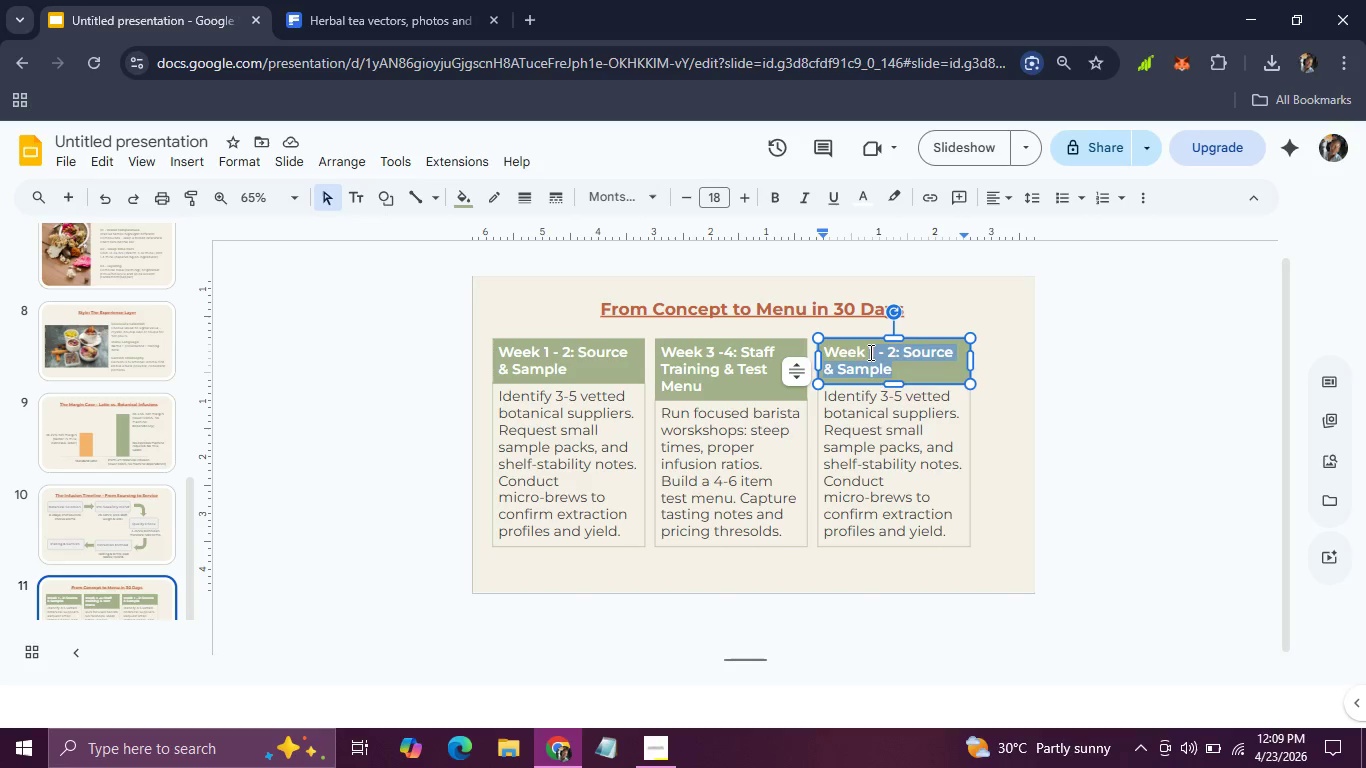 
type(4: Soft Launch & Guest Feedback)
 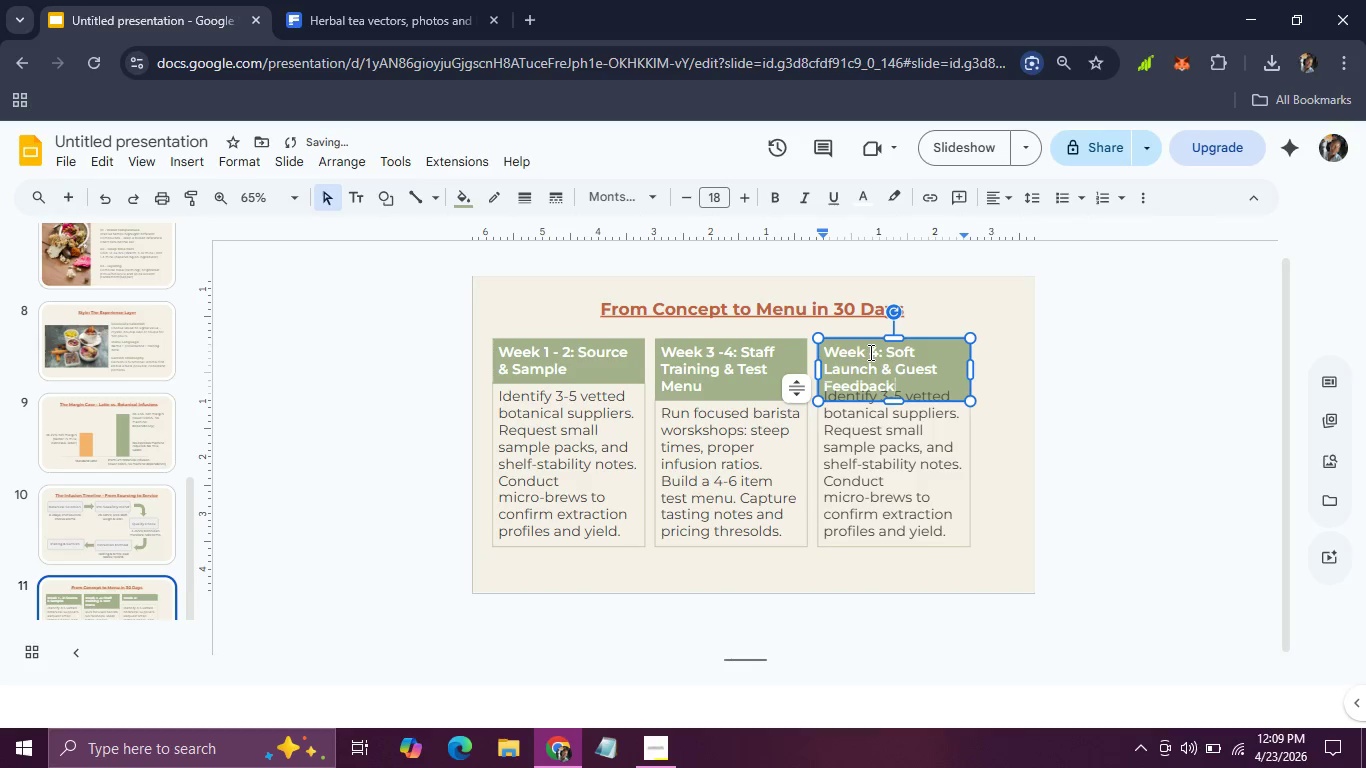 
left_click([881, 453])
 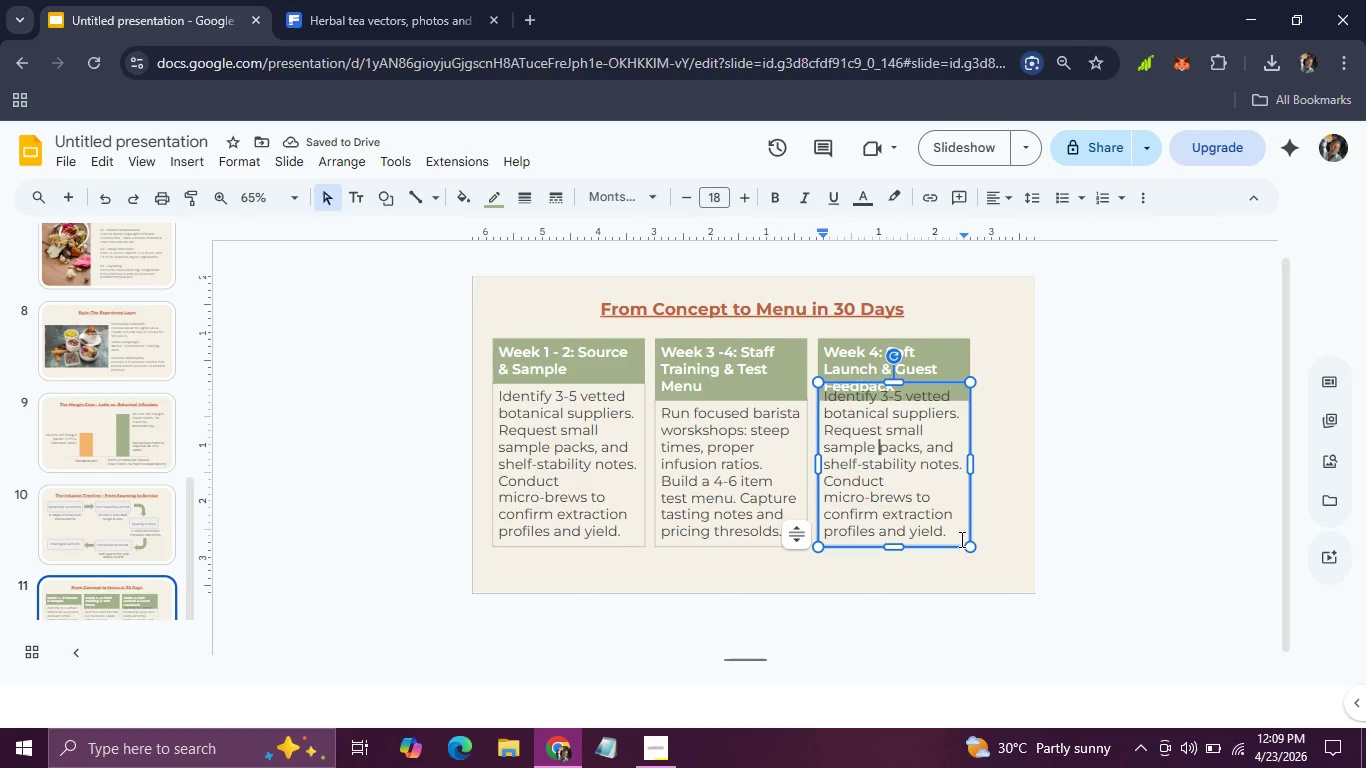 
left_click_drag(start_coordinate=[953, 537], to_coordinate=[820, 391])
 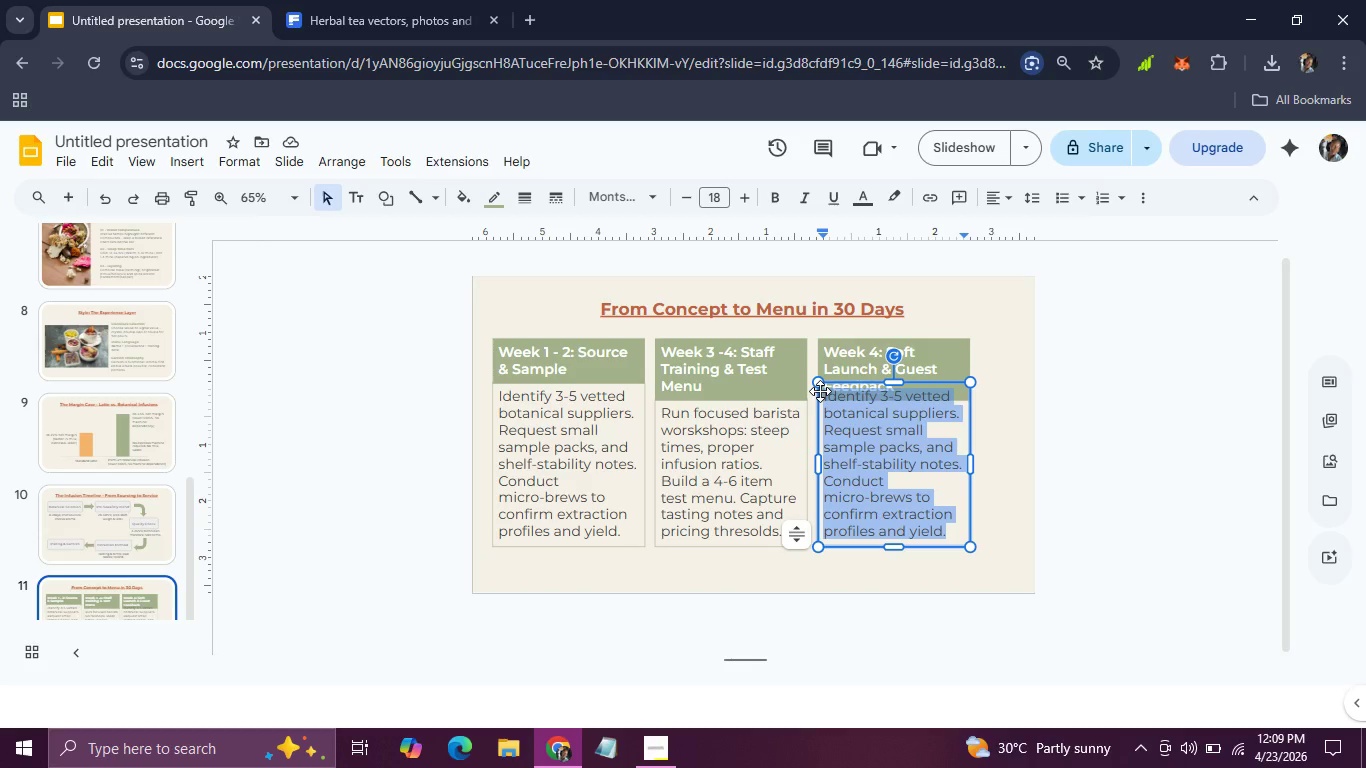 
type(Invite a contorlled cohot)
key(Backspace)
type(rt of regular )
key(Backspace)
type(s and hospitality peers for a limited soft launch. Collecte)
key(Backspace)
type( structured feedback )
key(Backspace)
type(. Iterate )
 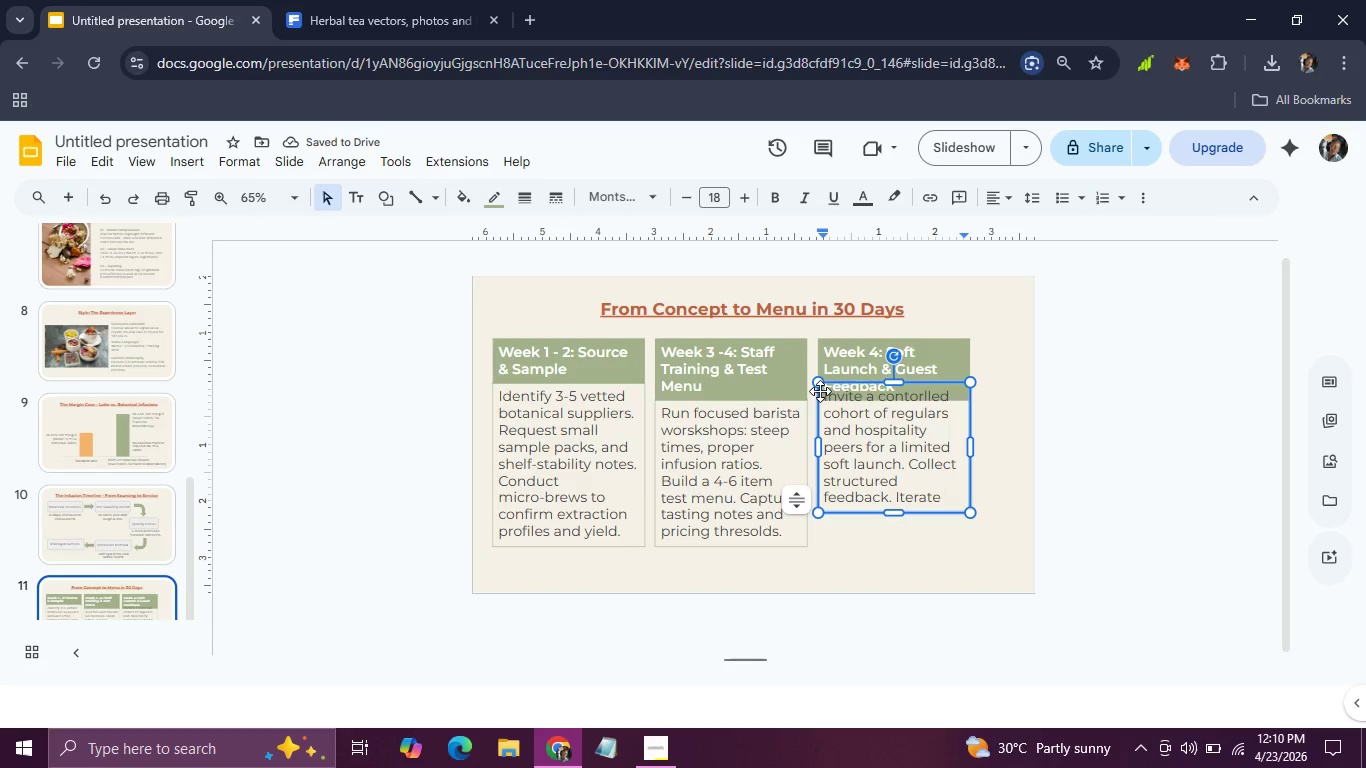 
wait(6.28)
 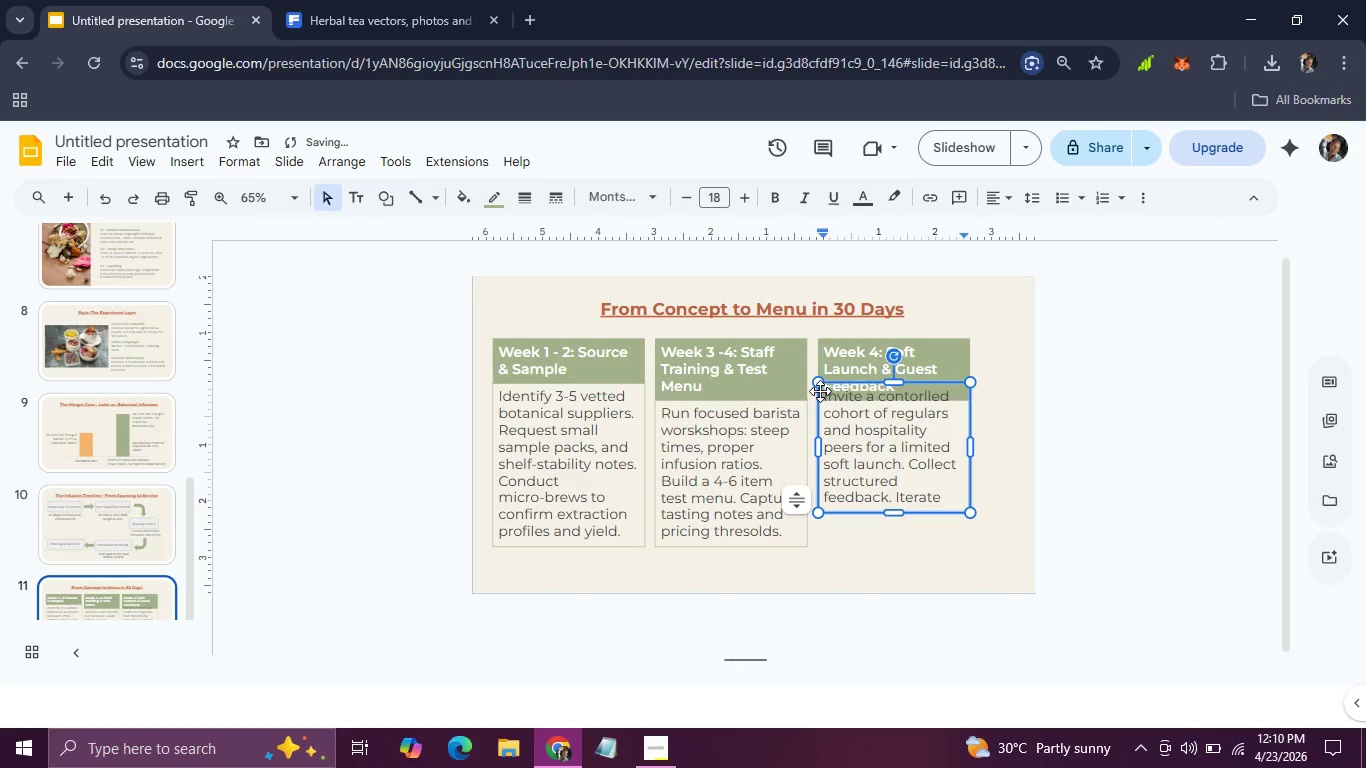 
type(before full rollout)
 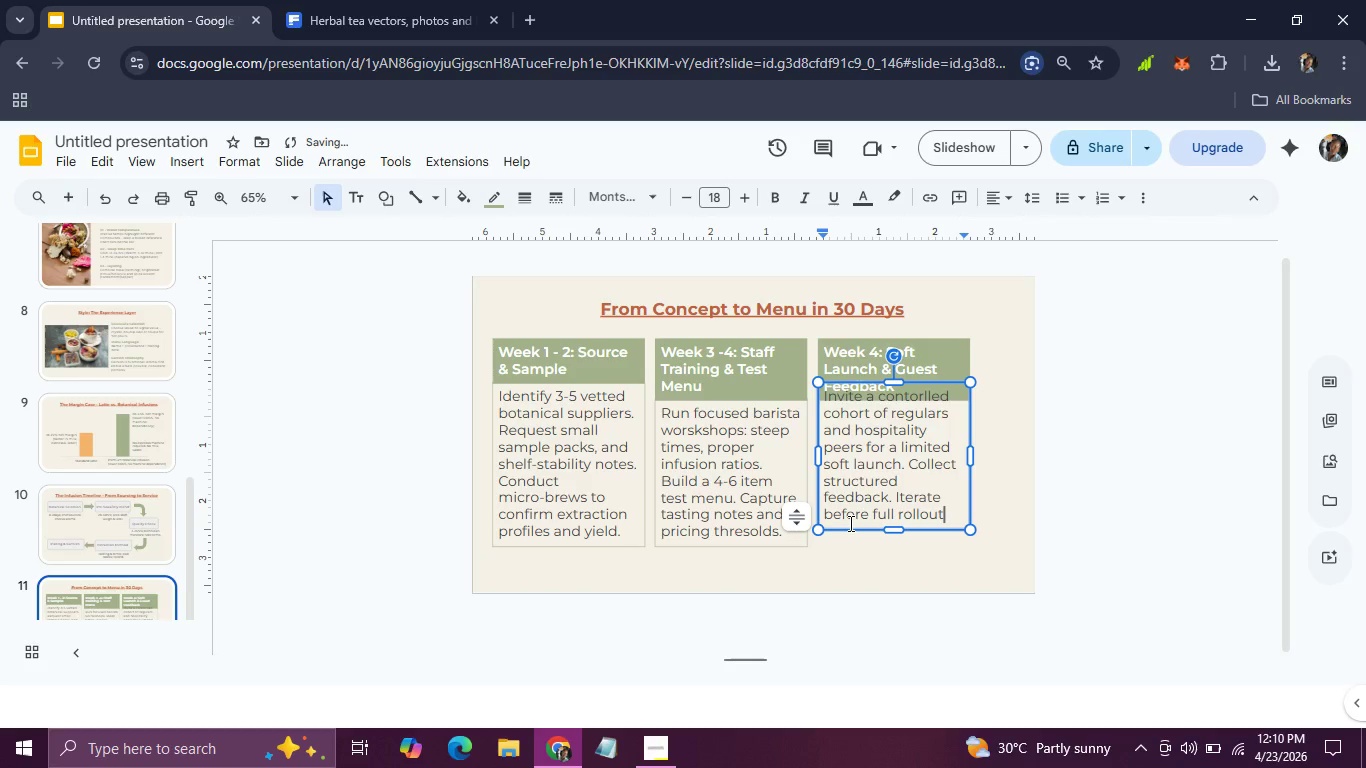 
key(Period)
 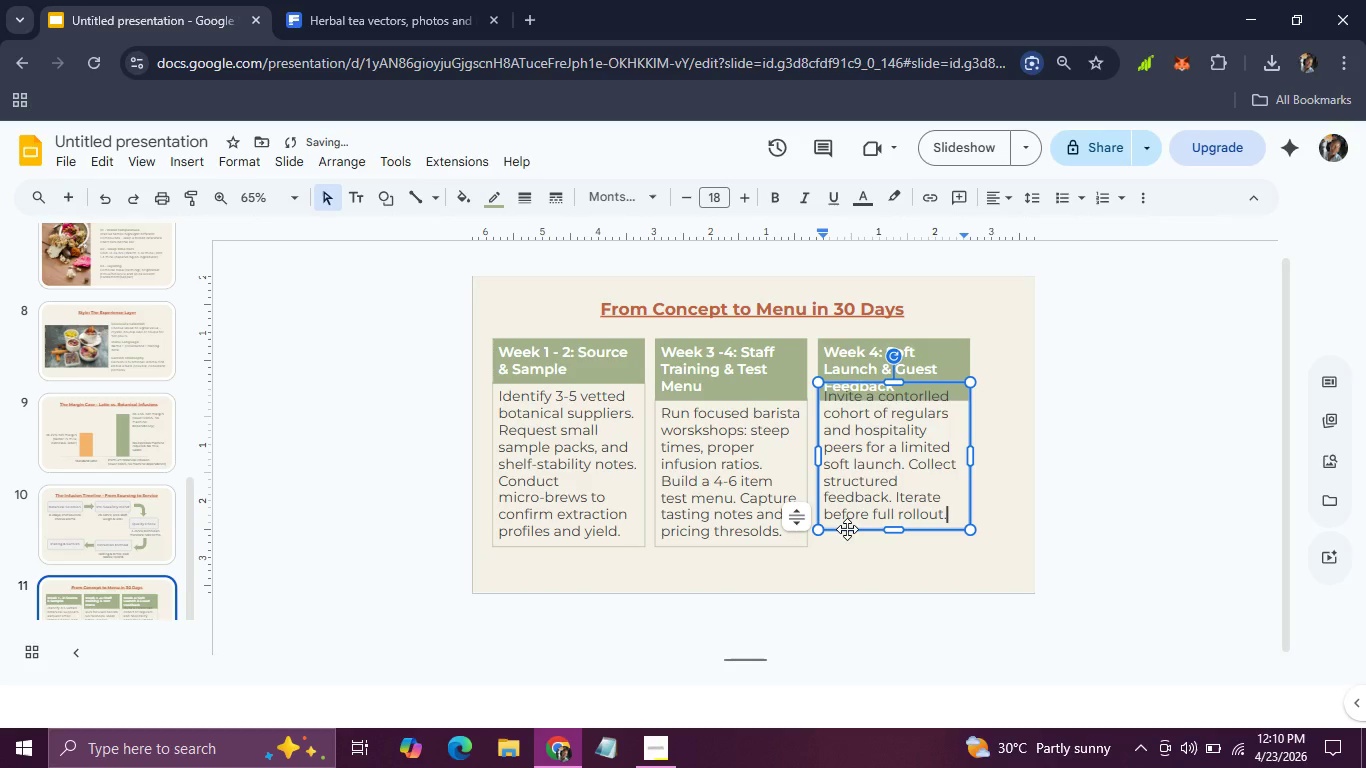 
left_click([847, 529])
 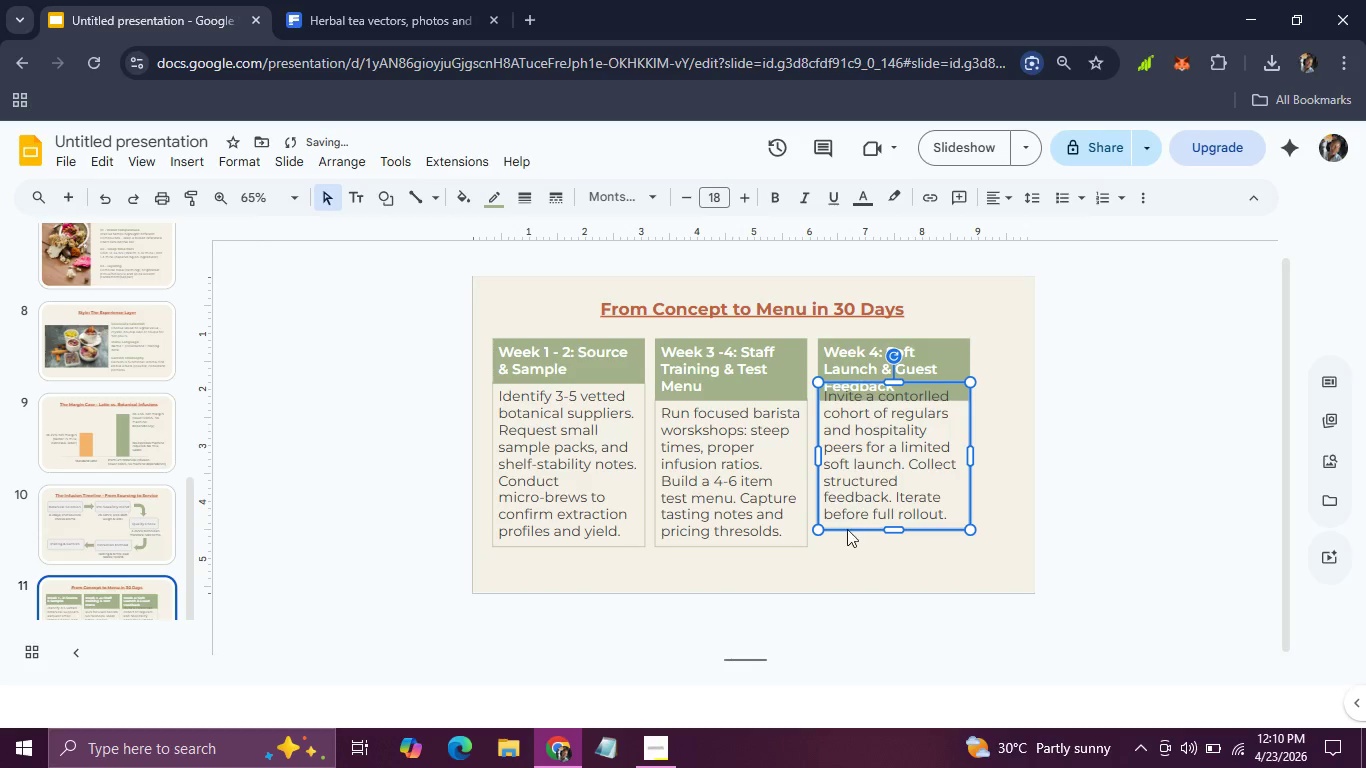 
hold_key(key=ArrowDown, duration=0.94)
 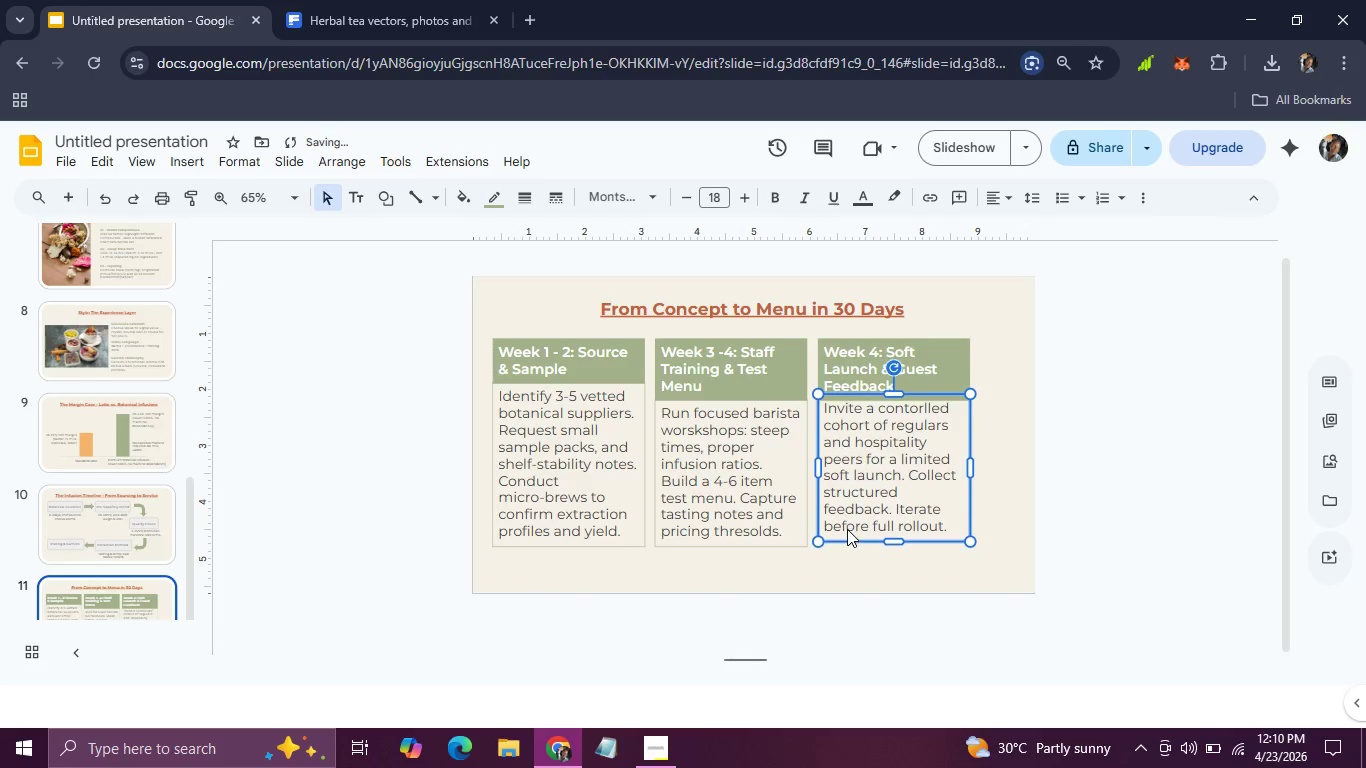 
key(ArrowDown)
 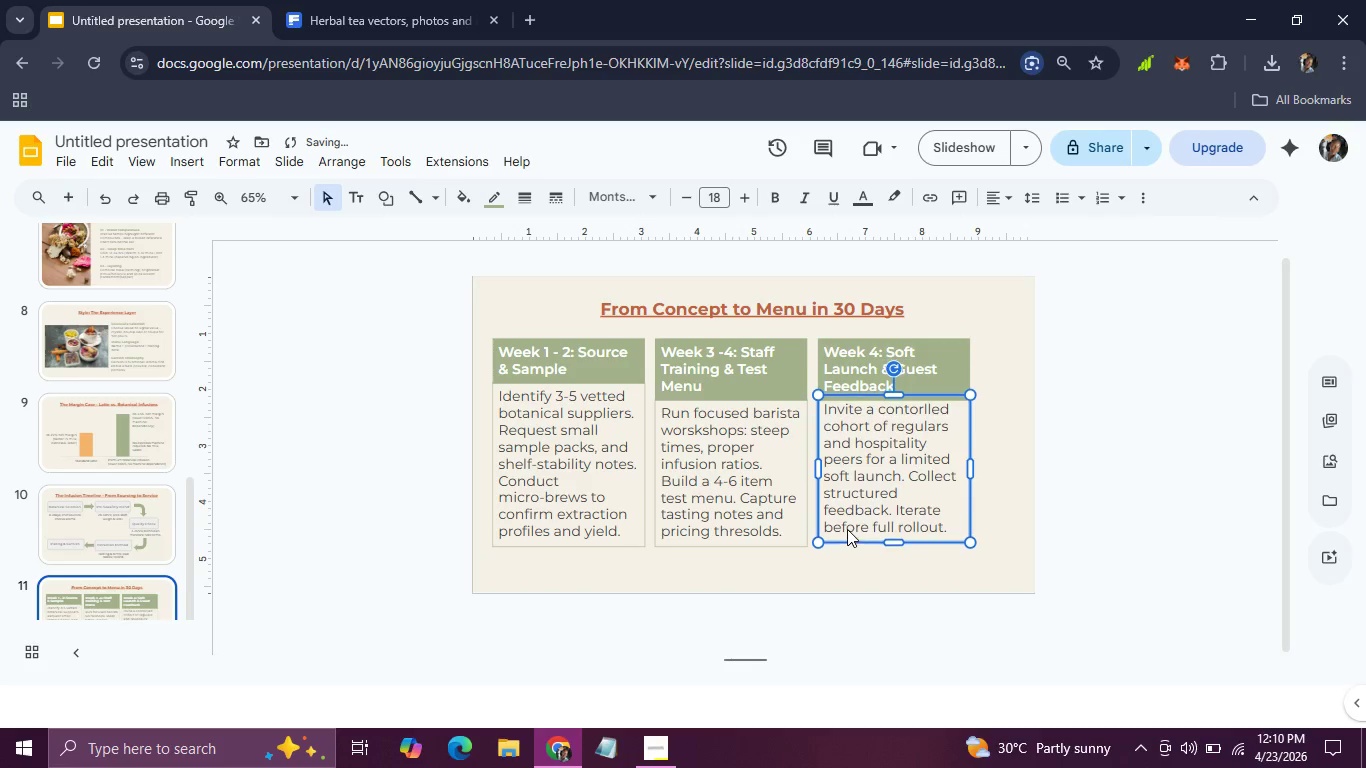 
key(ArrowDown)
 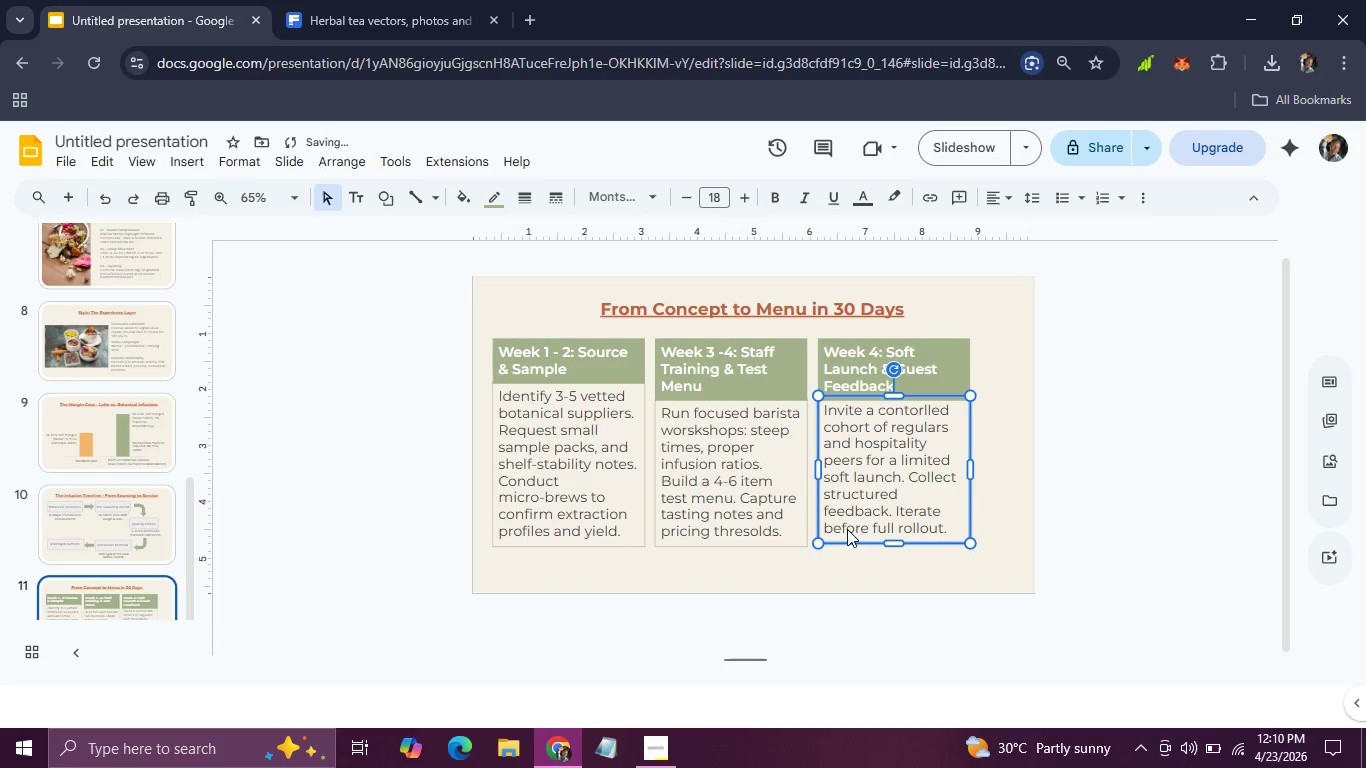 
key(ArrowDown)
 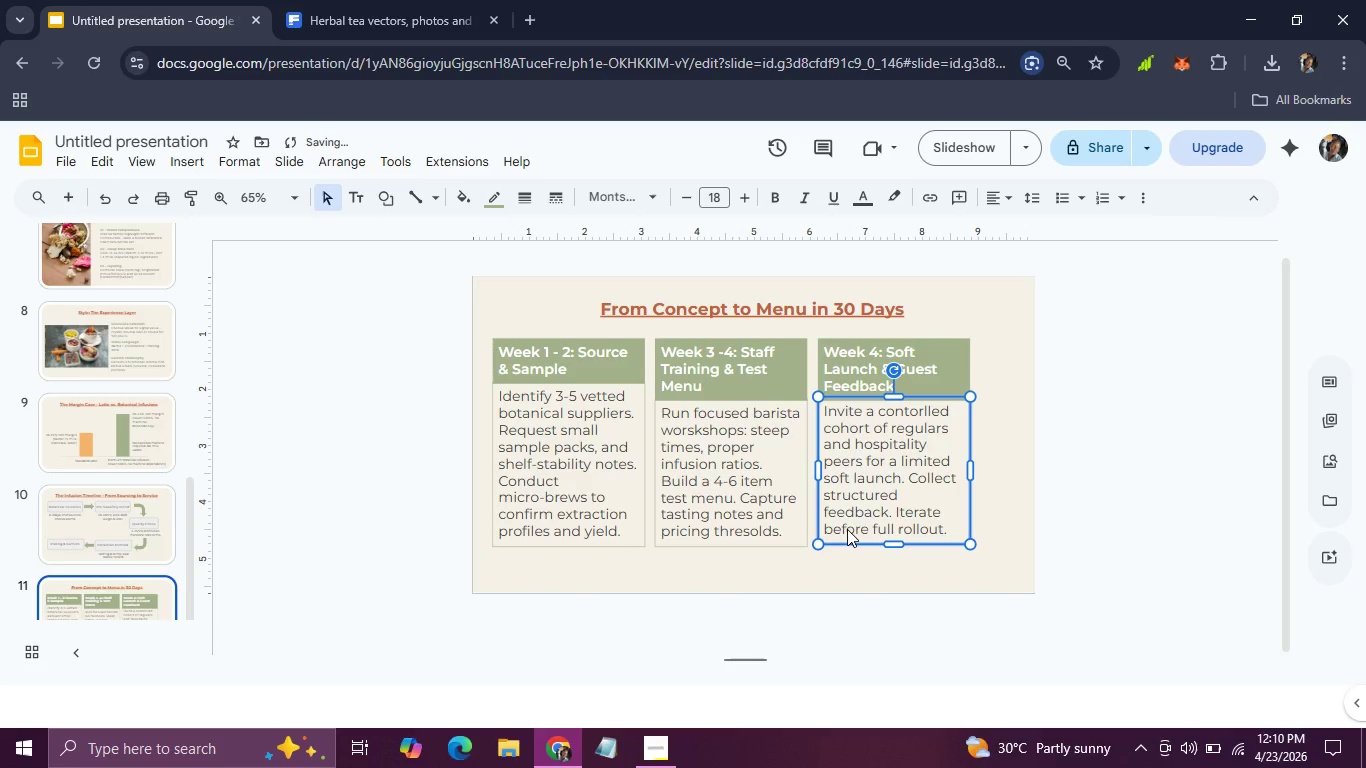 
key(ArrowDown)
 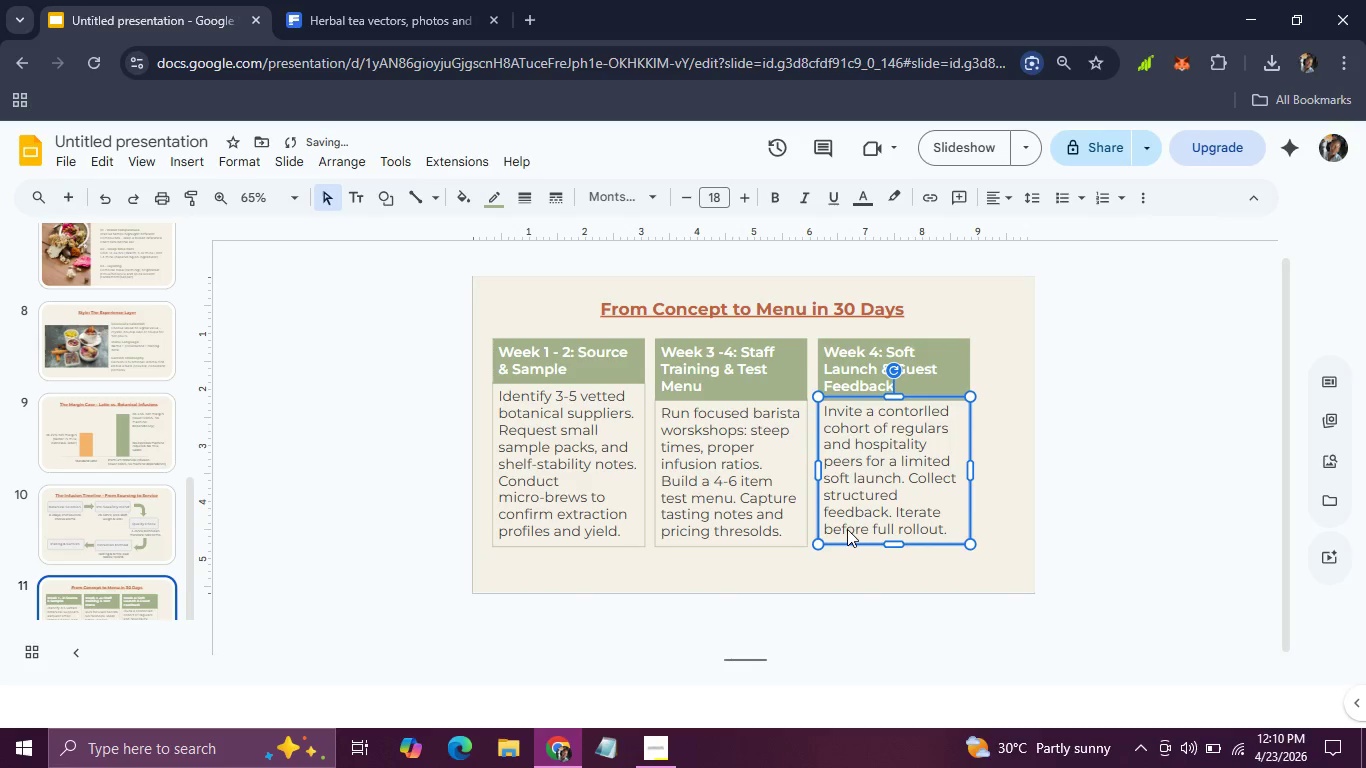 
key(ArrowDown)
 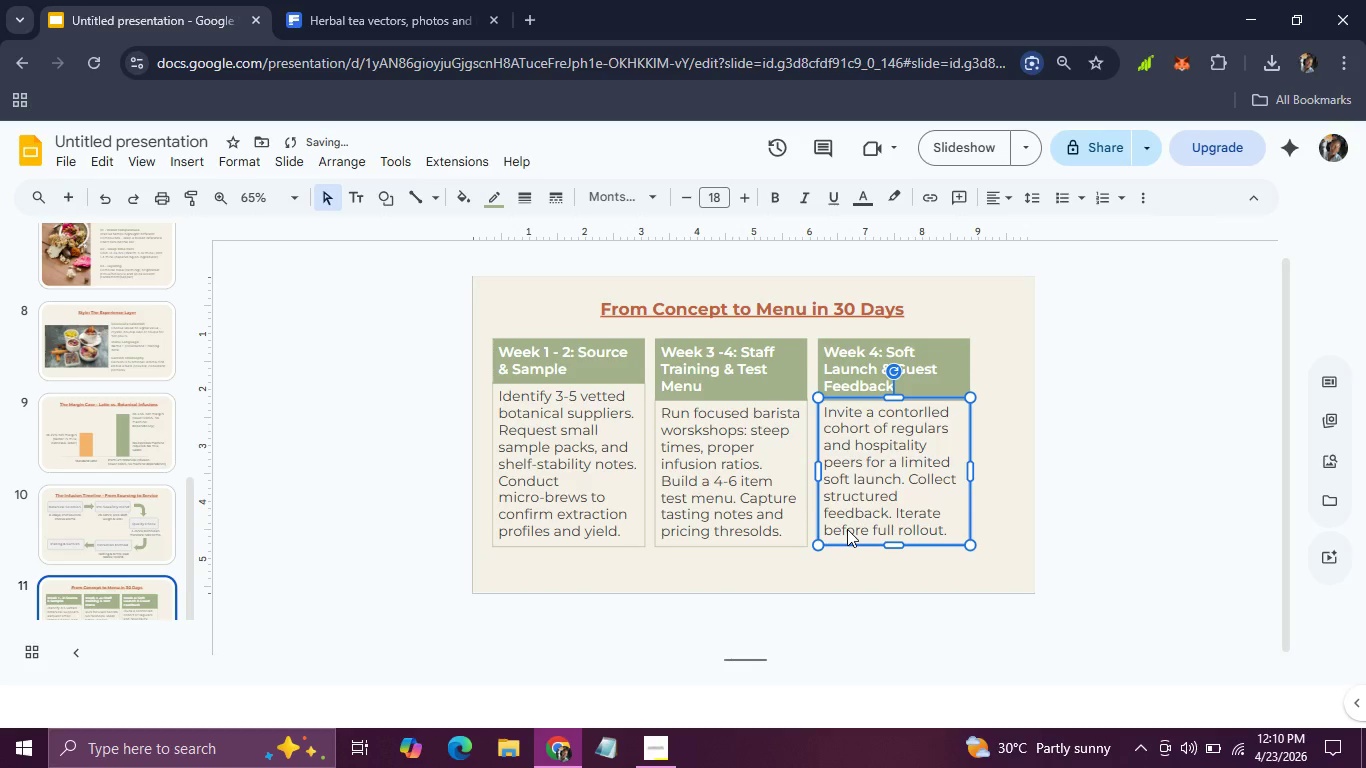 
key(ArrowDown)
 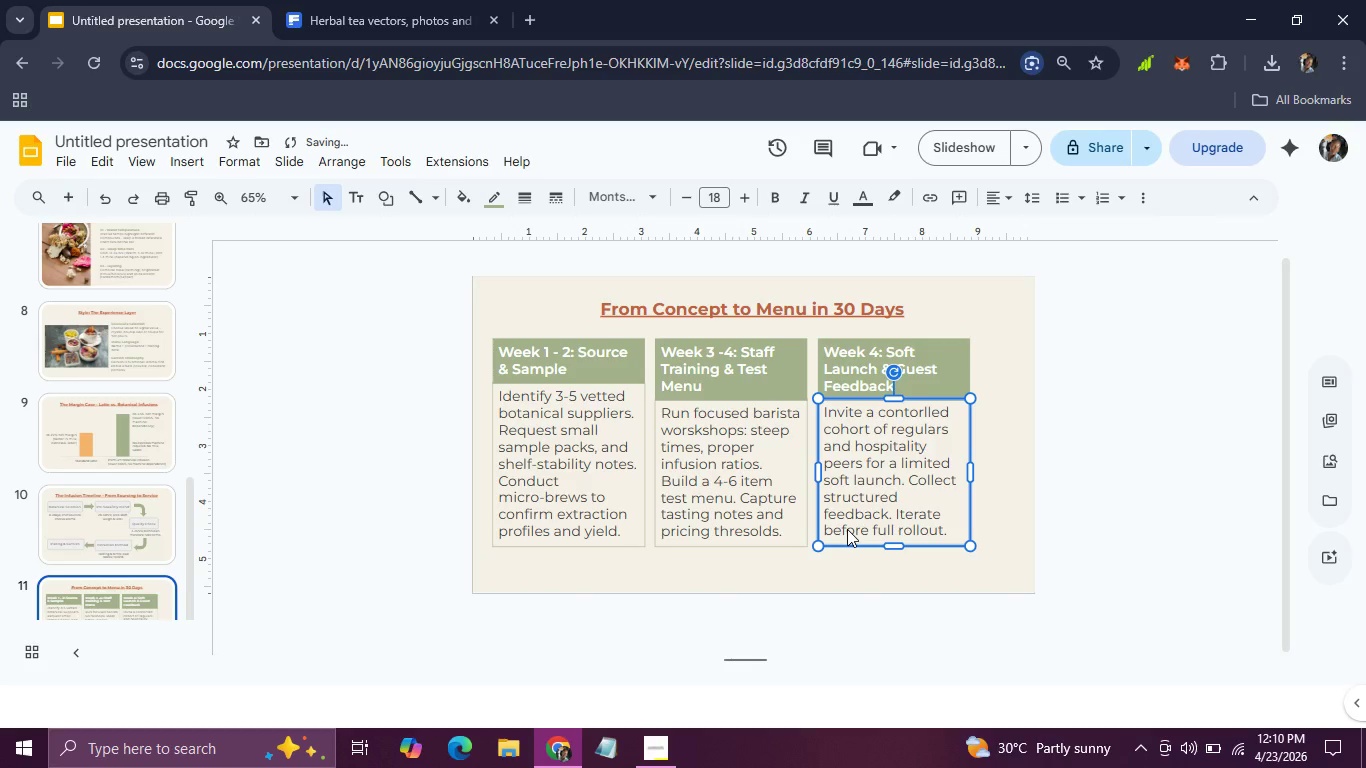 
key(ArrowUp)
 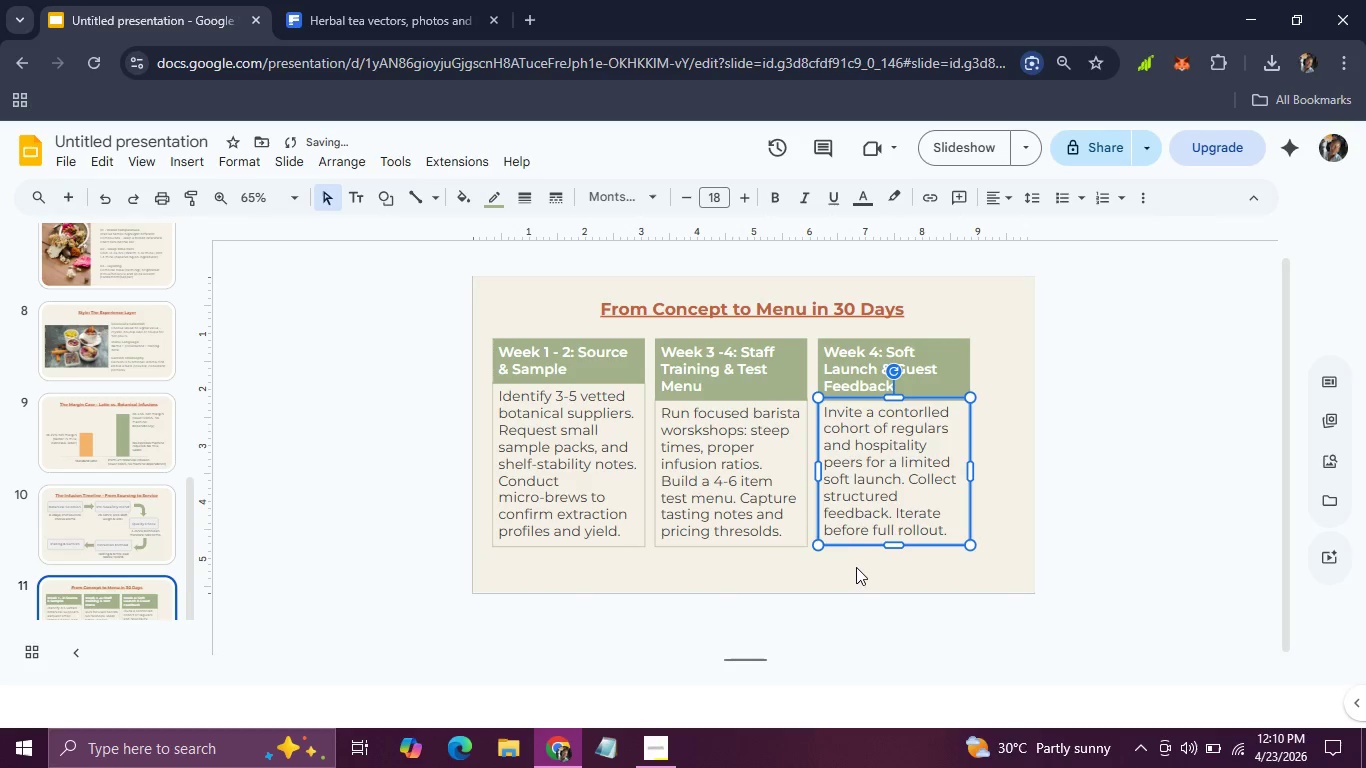 
left_click([856, 572])
 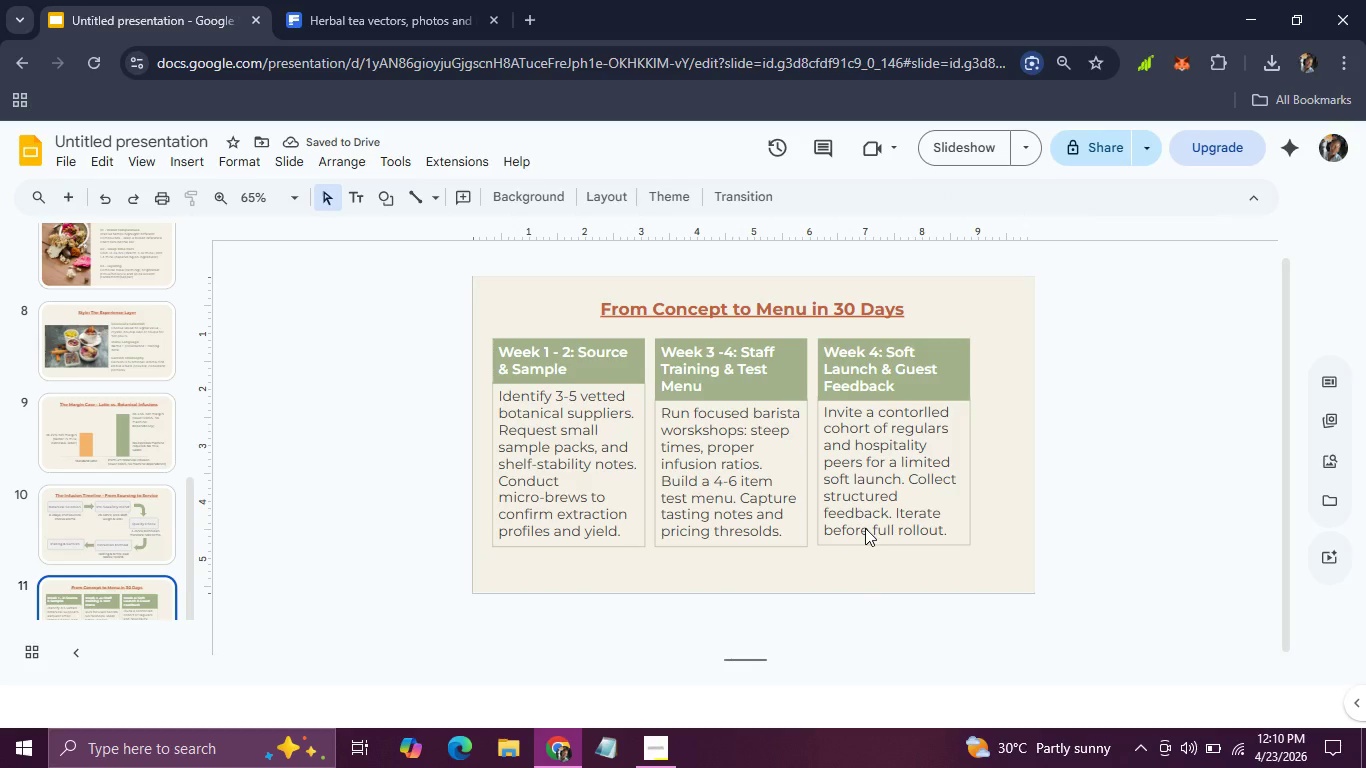 
left_click([865, 528])
 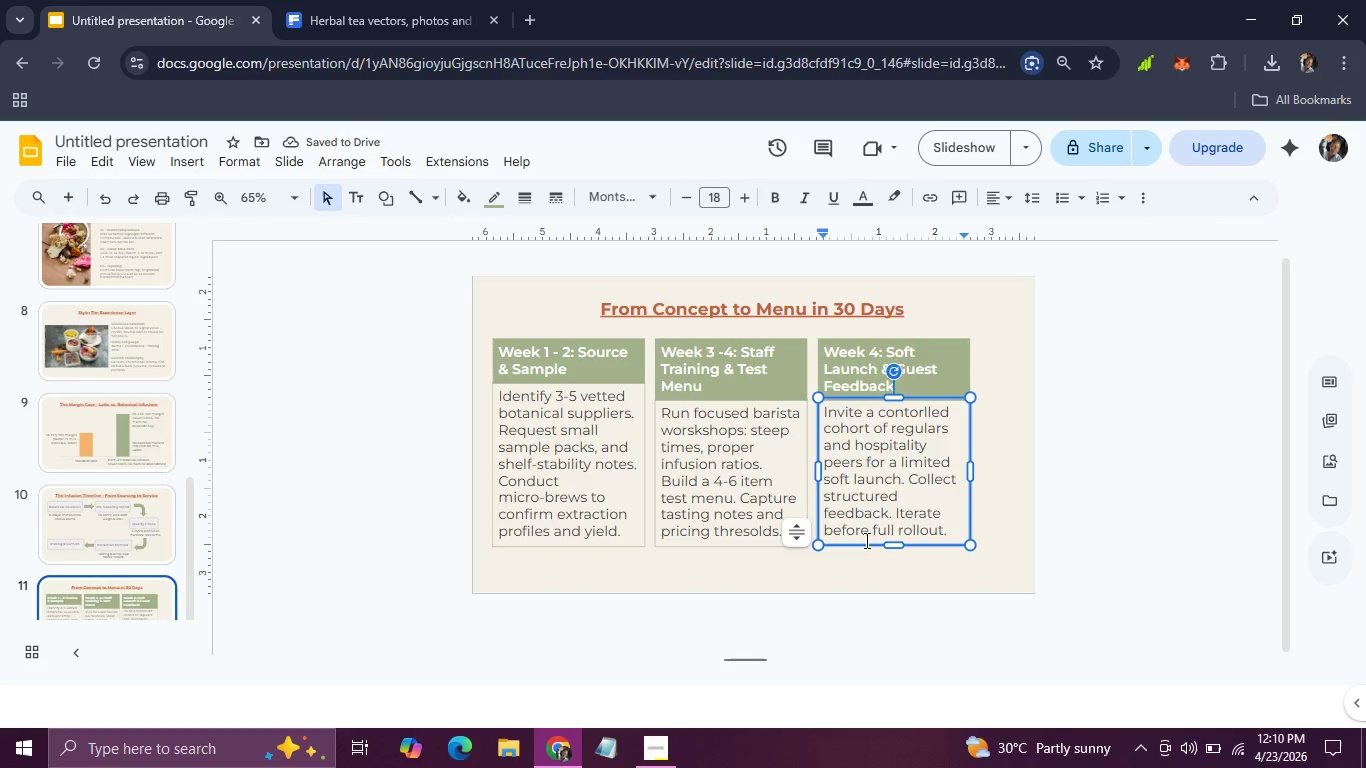 
left_click([865, 541])
 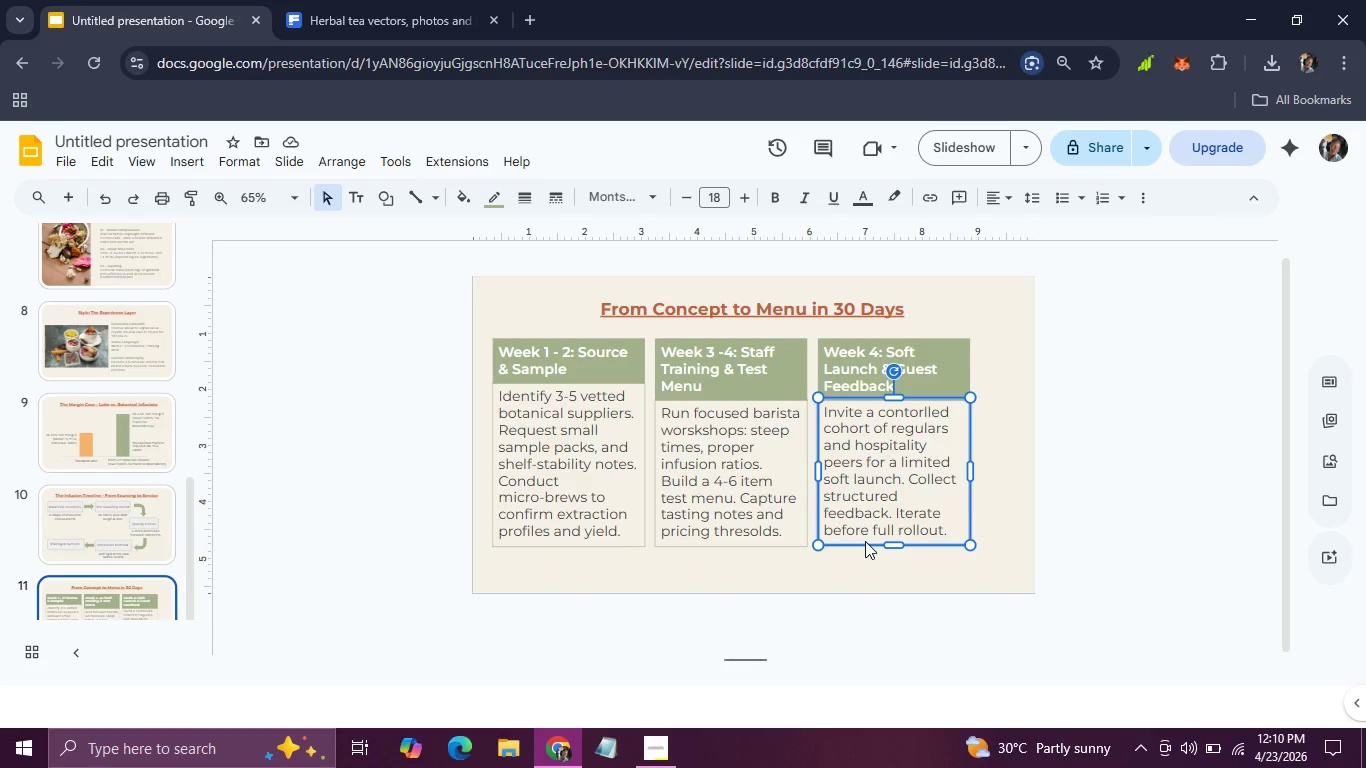 
key(ArrowDown)
 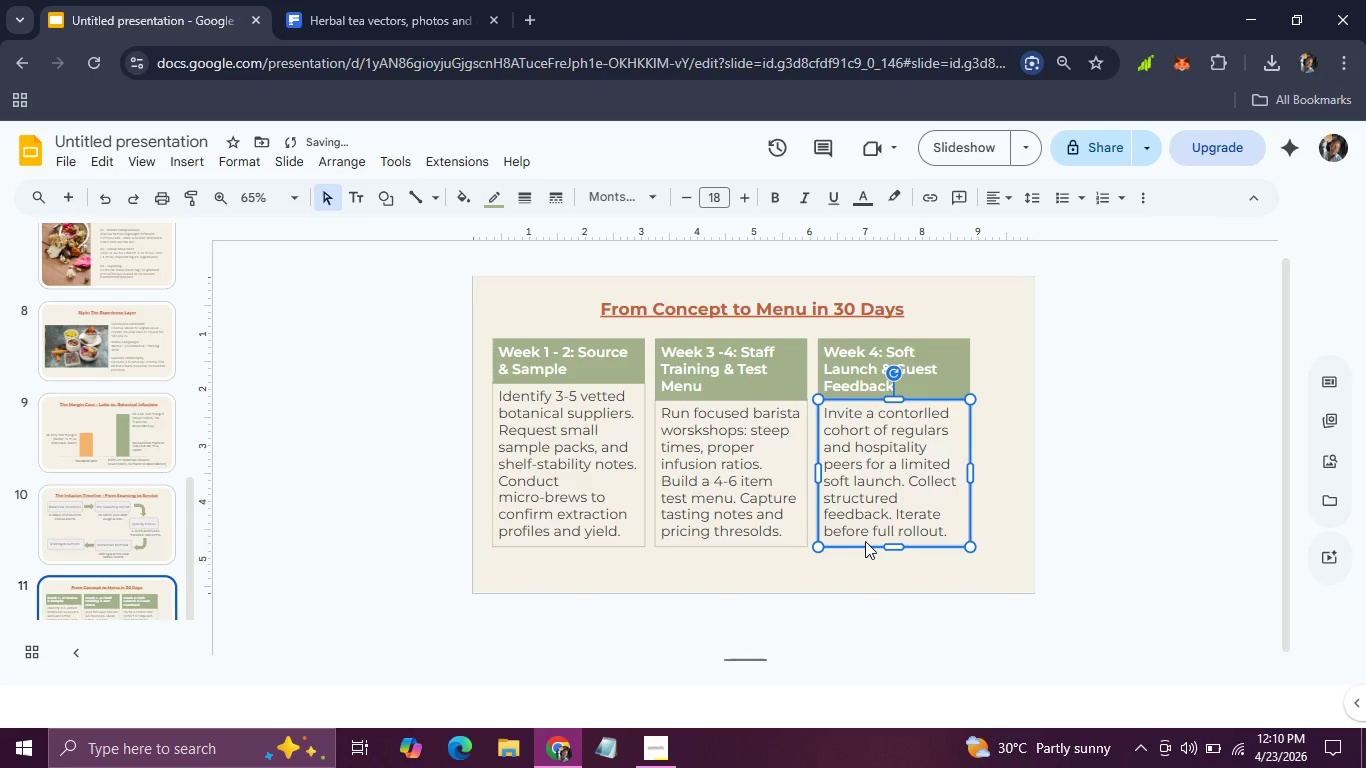 
key(ArrowDown)
 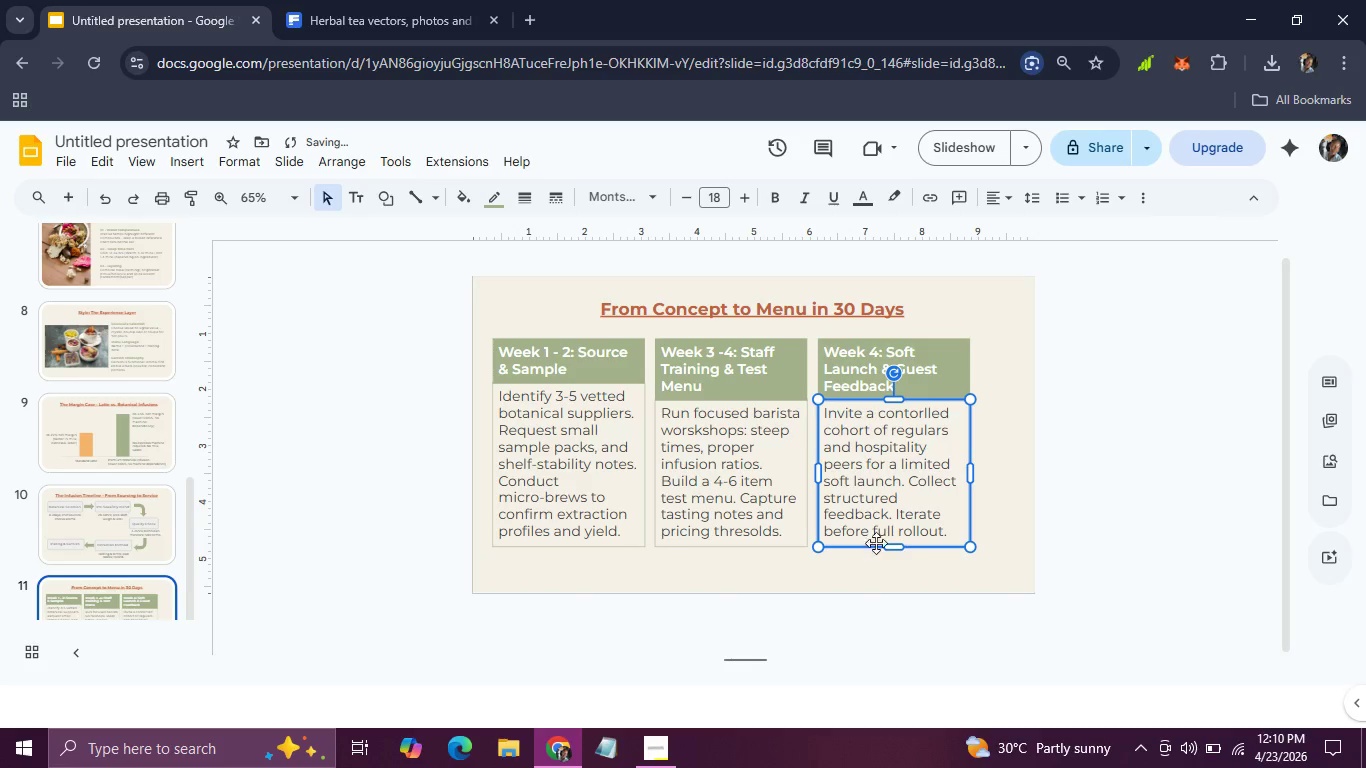 
left_click([928, 581])
 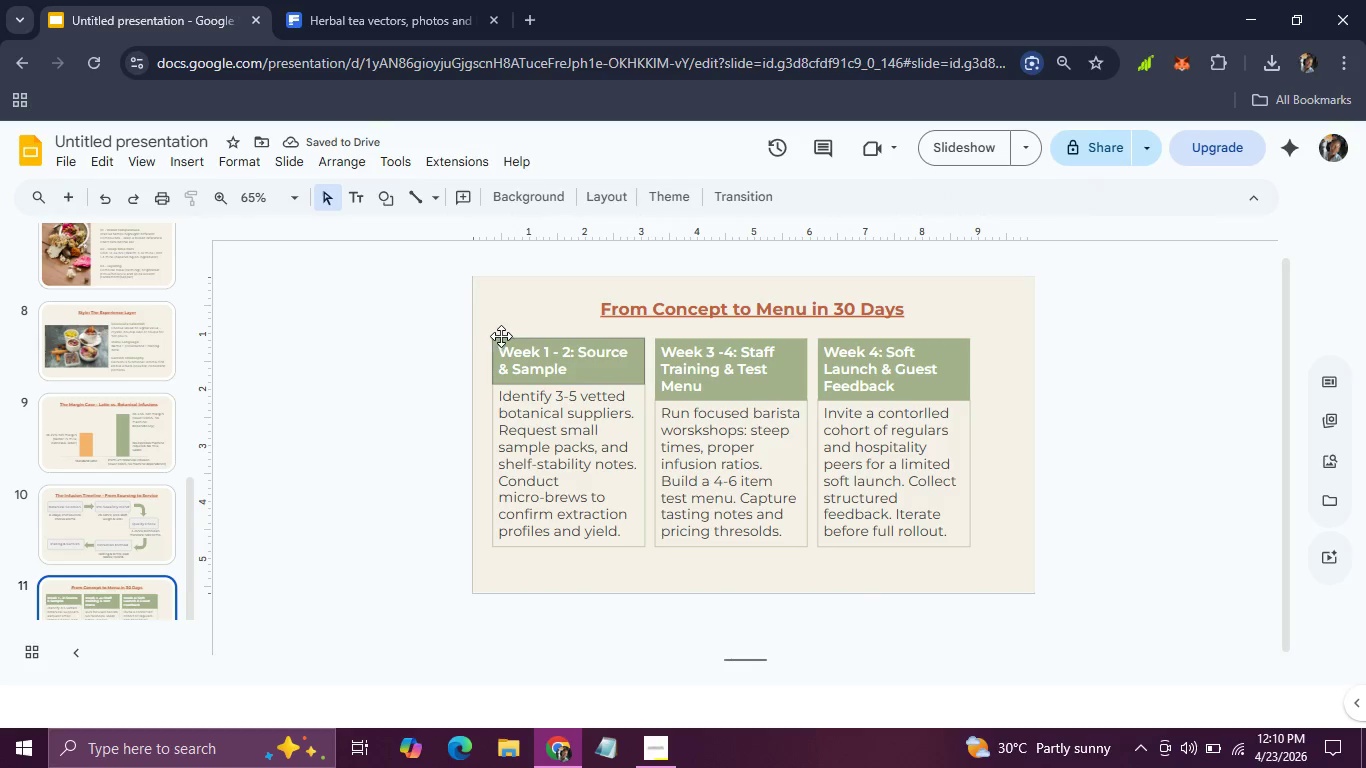 
left_click_drag(start_coordinate=[497, 331], to_coordinate=[1002, 552])
 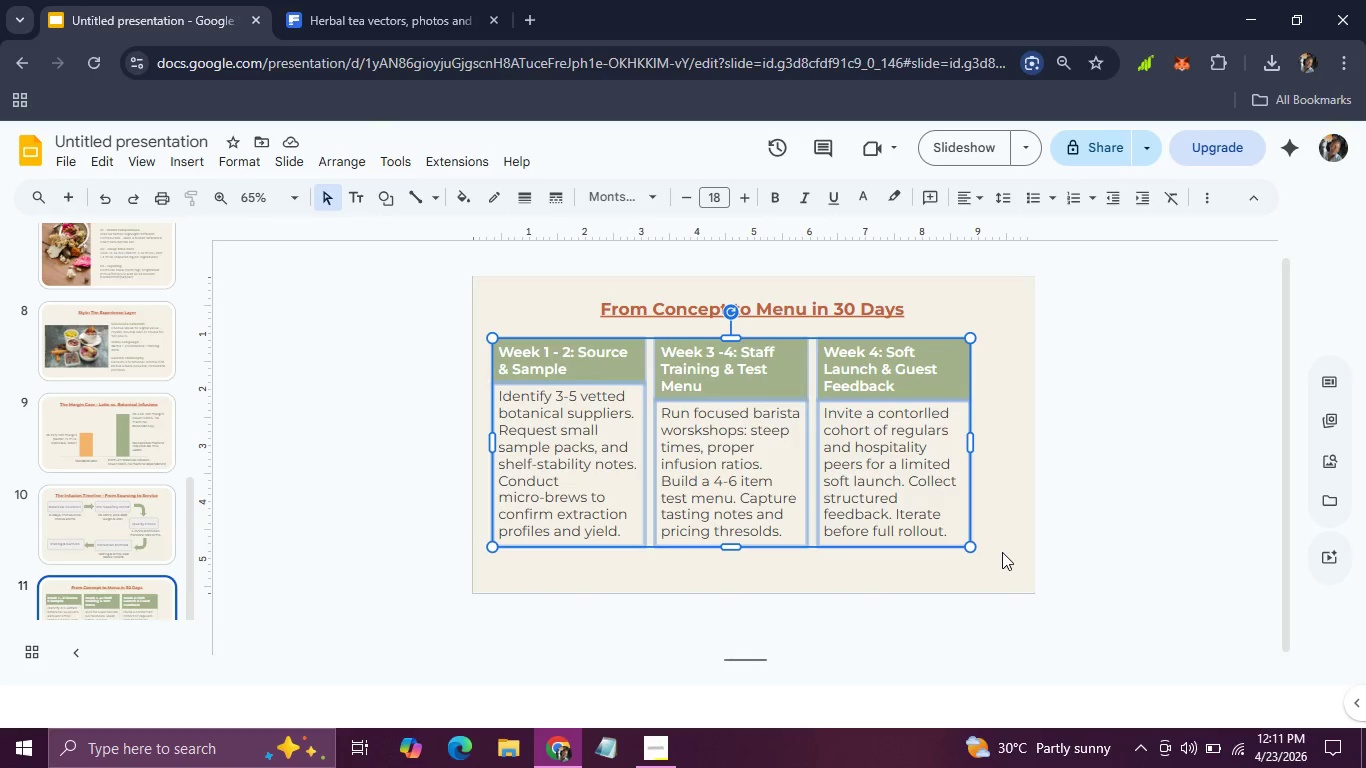 
hold_key(key=ArrowRight, duration=0.81)
 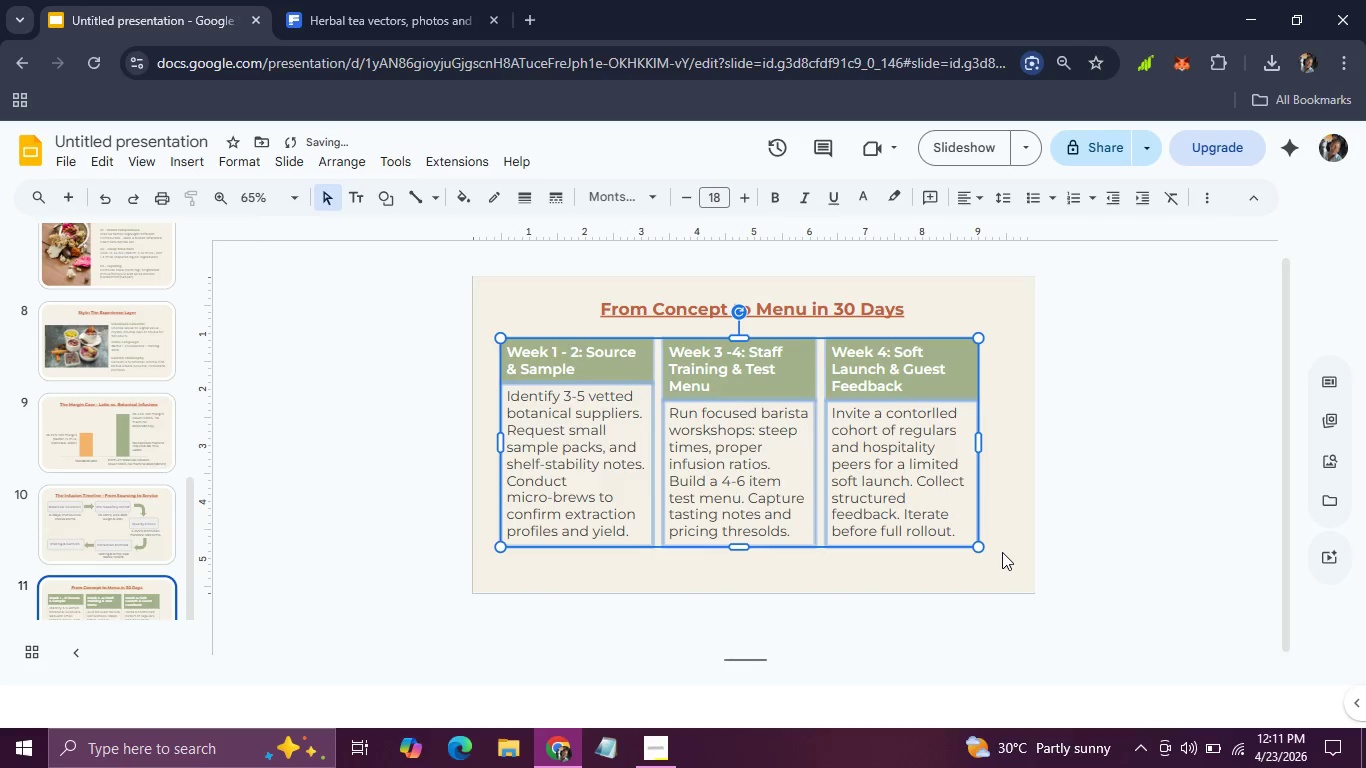 
key(ArrowRight)
 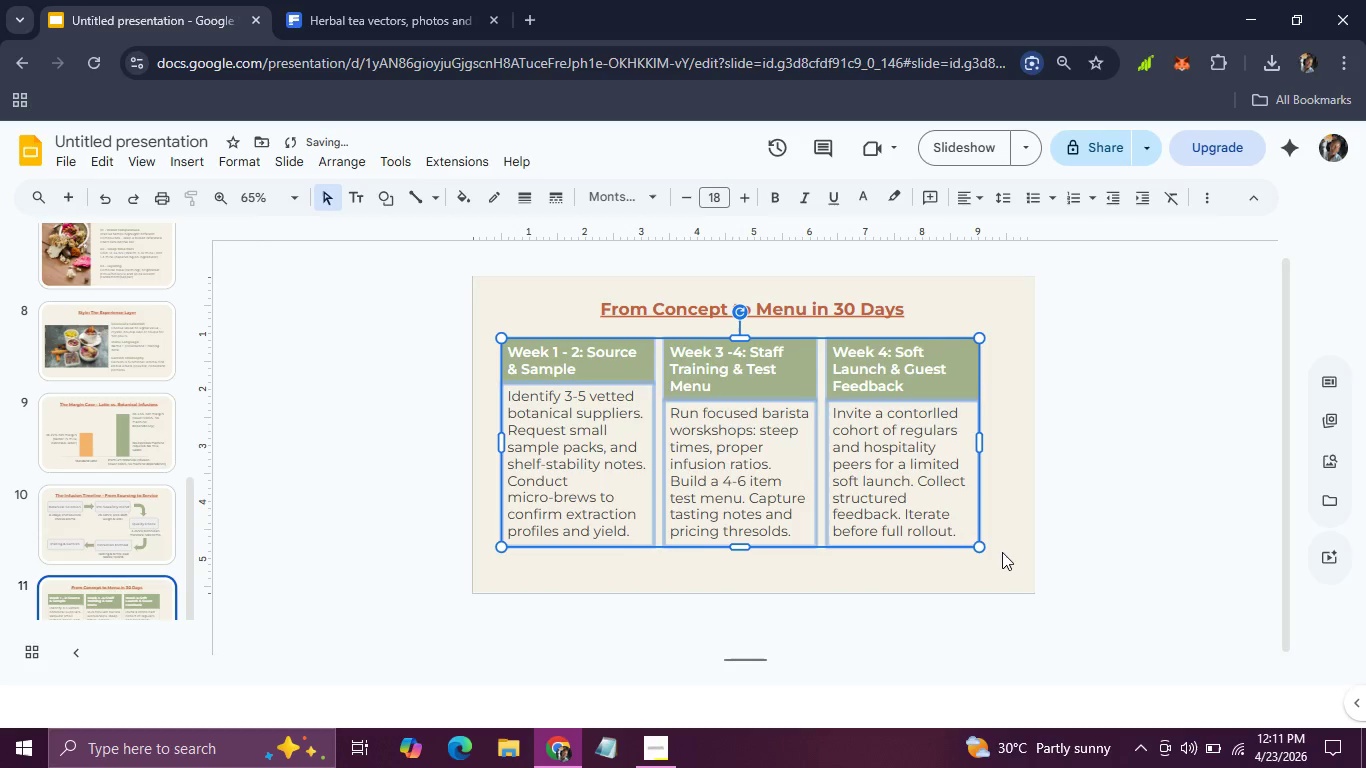 
key(ArrowRight)
 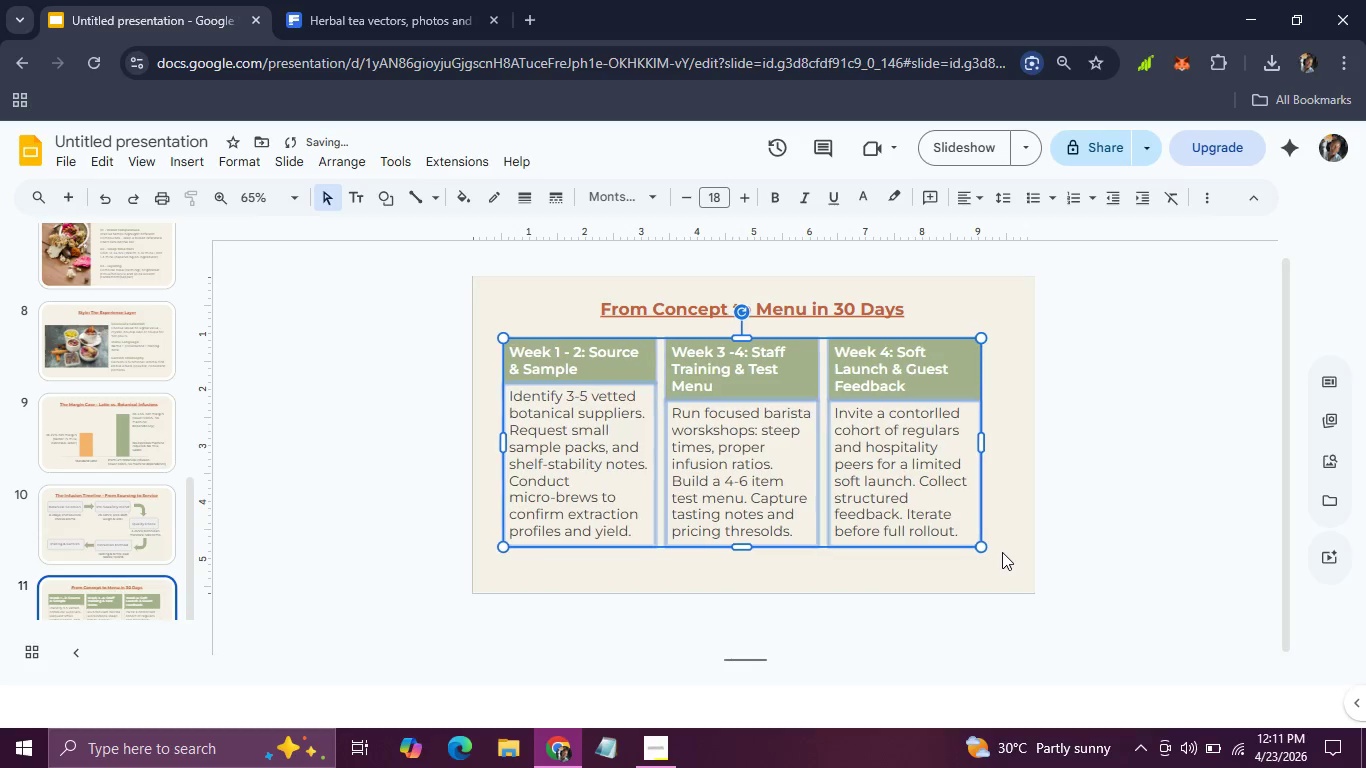 
key(ArrowRight)
 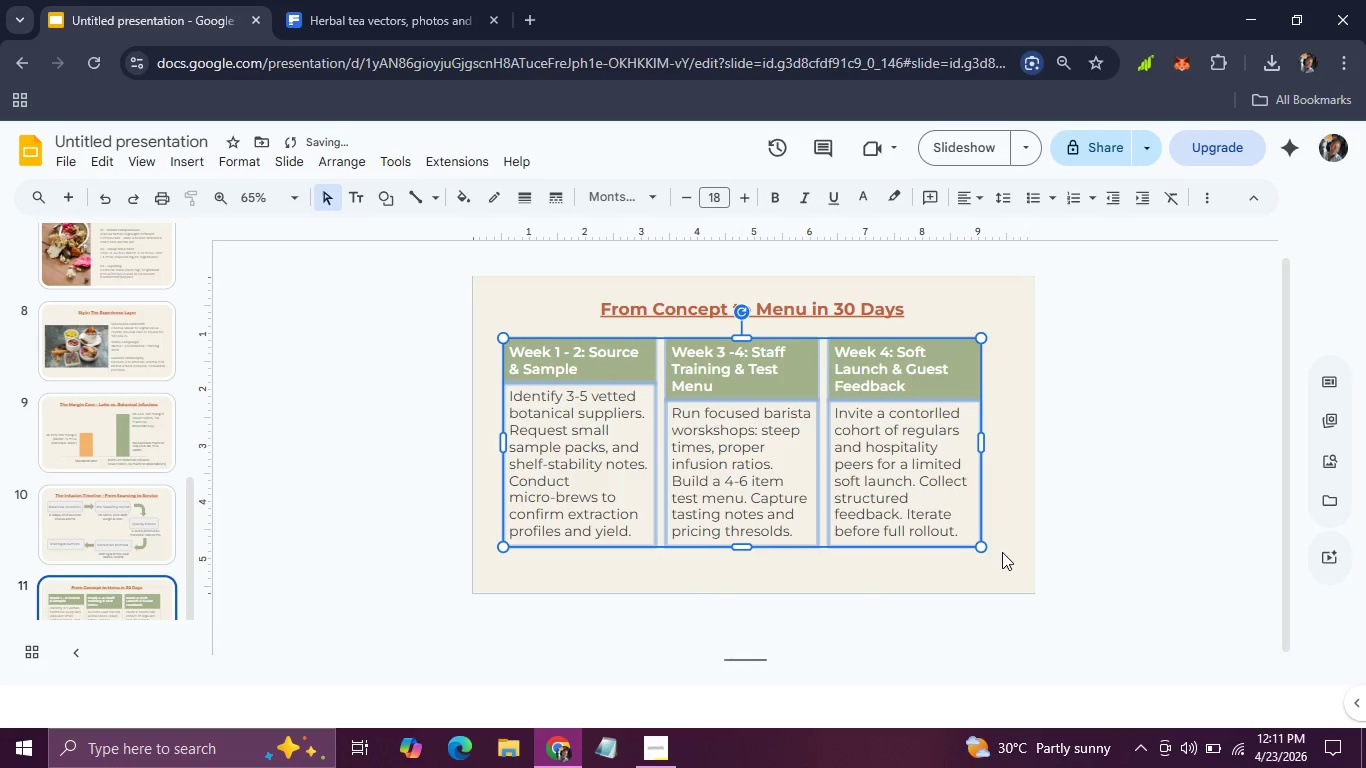 
key(ArrowRight)
 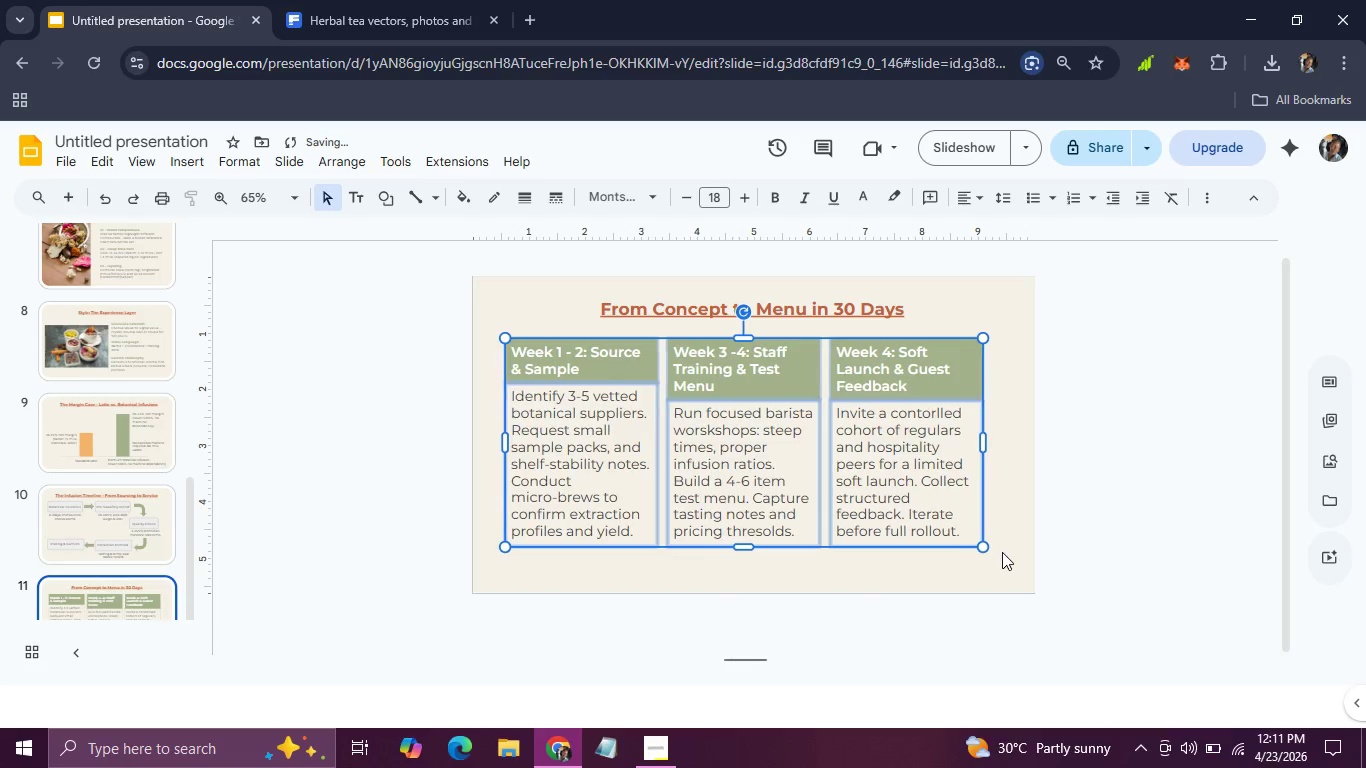 
key(ArrowRight)
 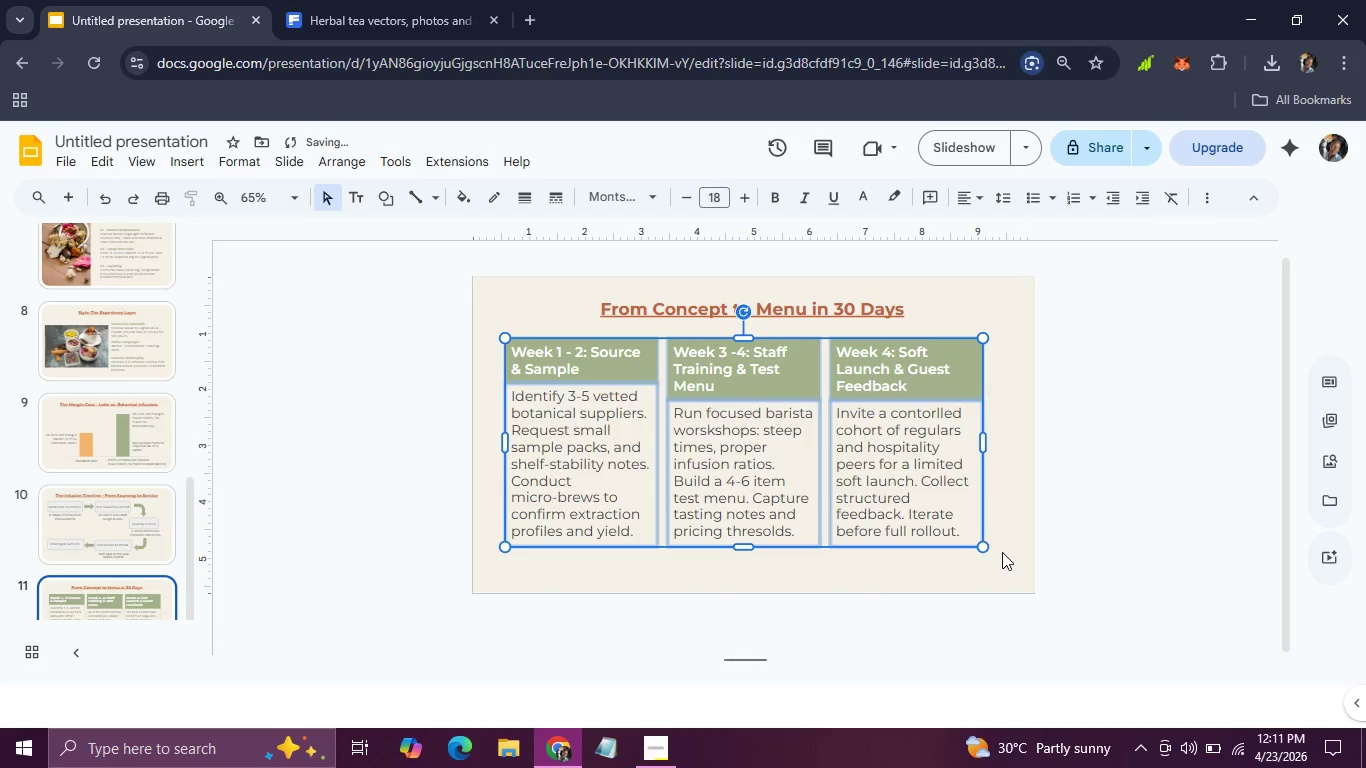 
key(ArrowRight)
 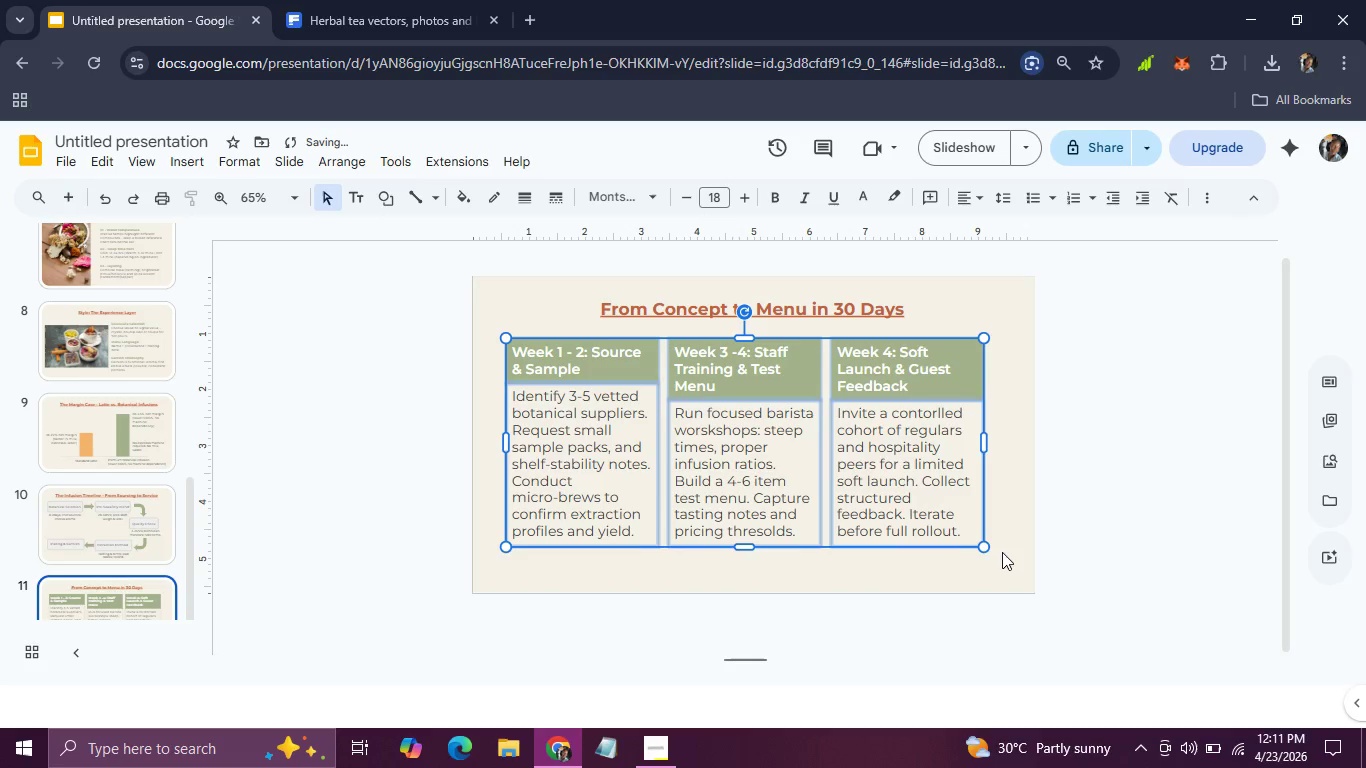 
key(ArrowRight)
 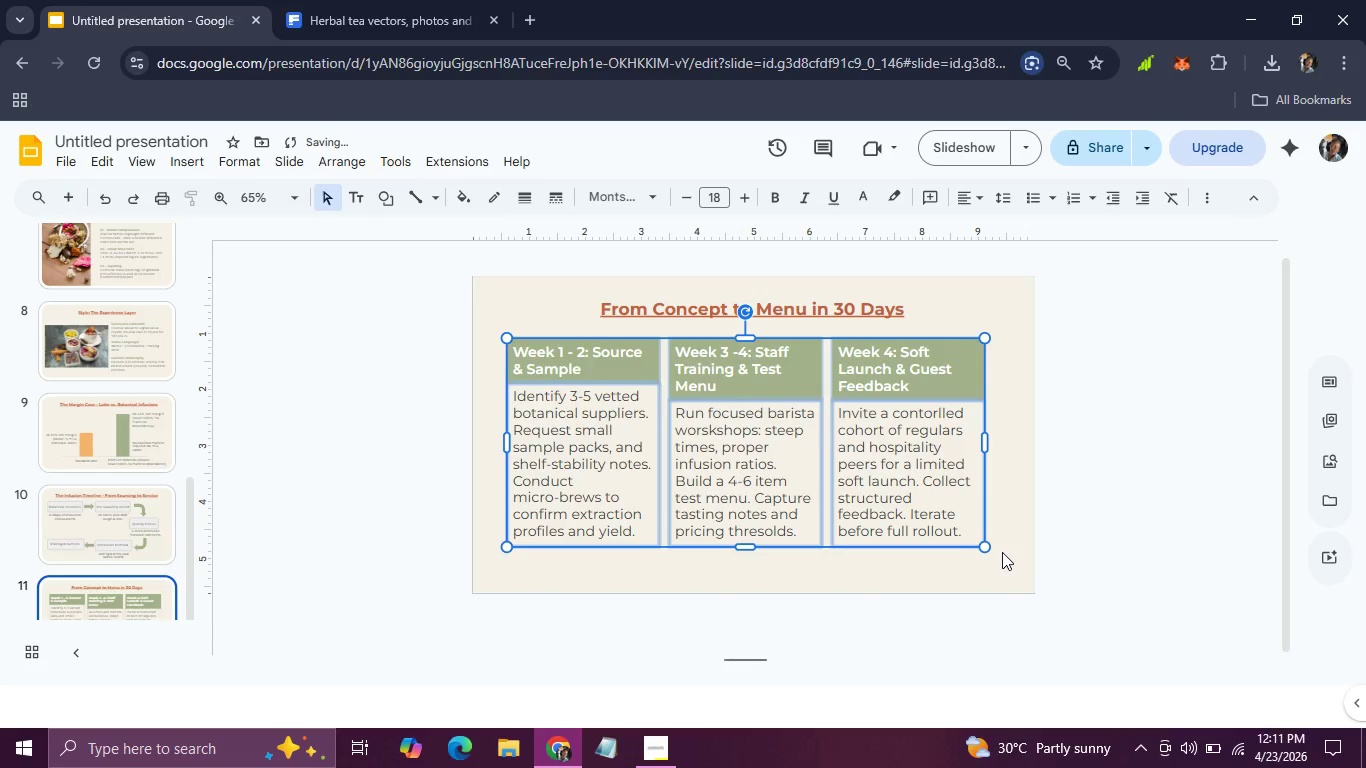 
key(ArrowRight)
 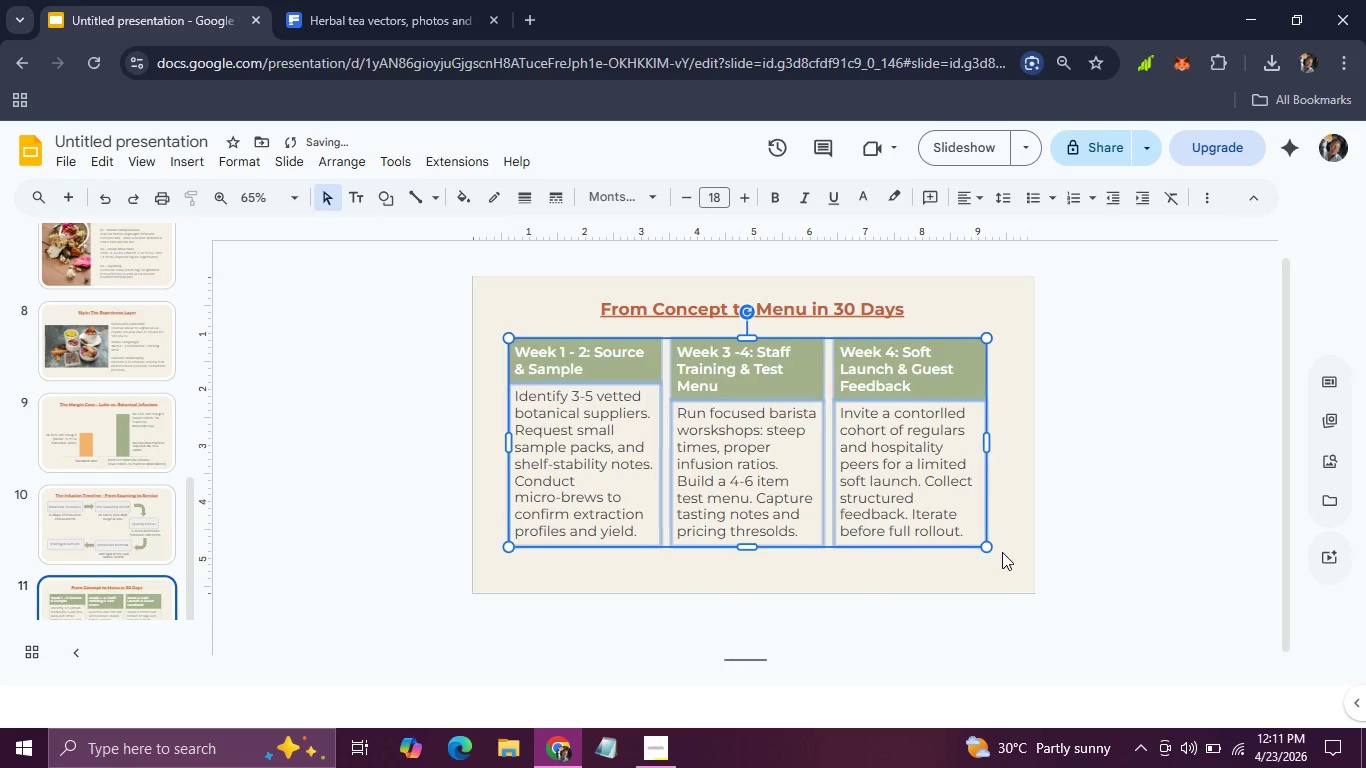 
key(ArrowRight)
 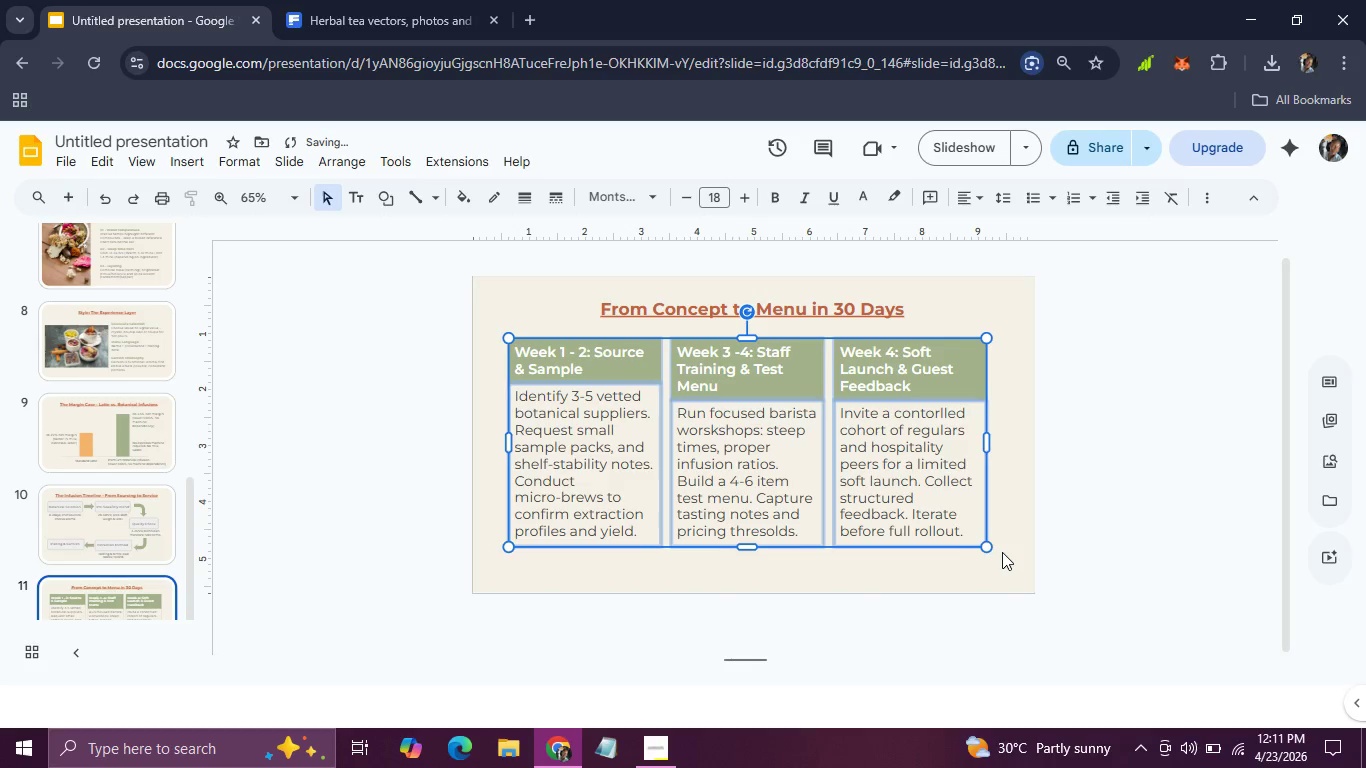 
key(ArrowRight)
 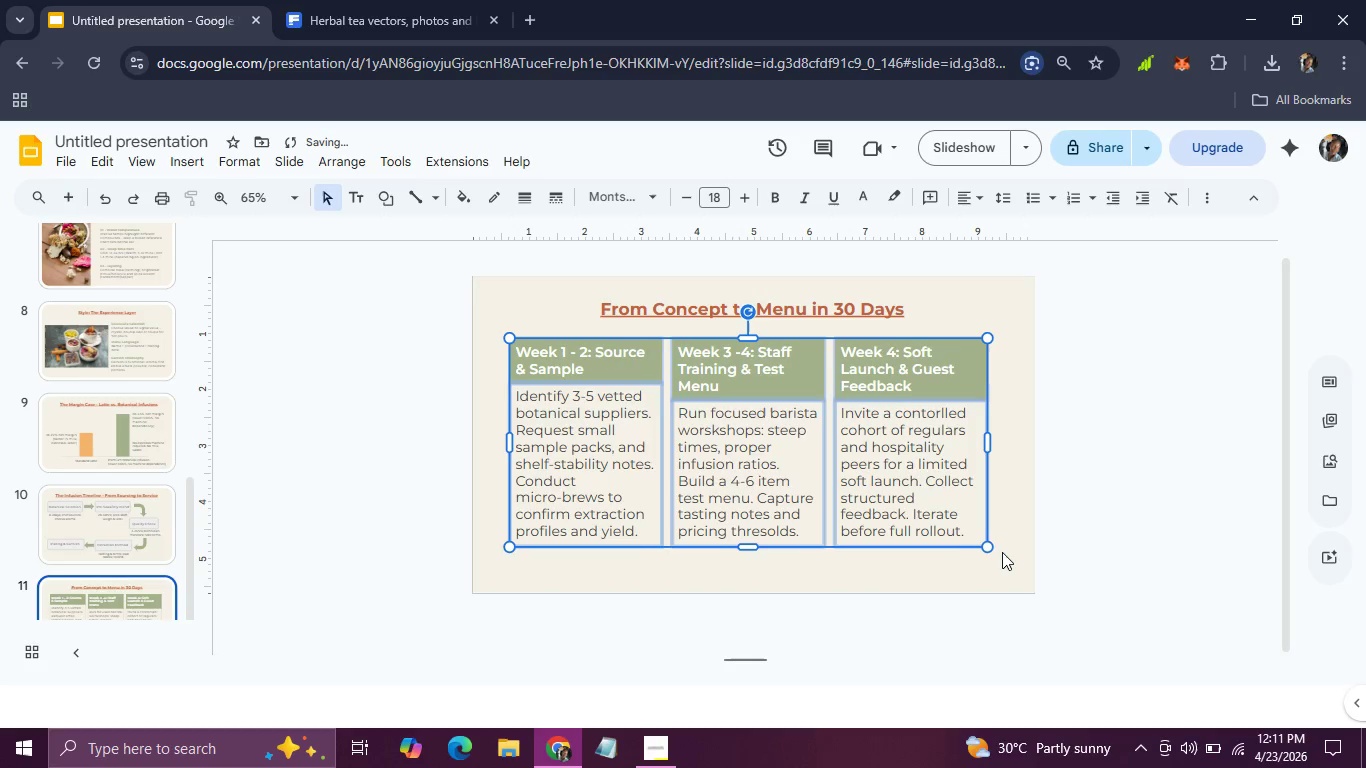 
key(ArrowRight)
 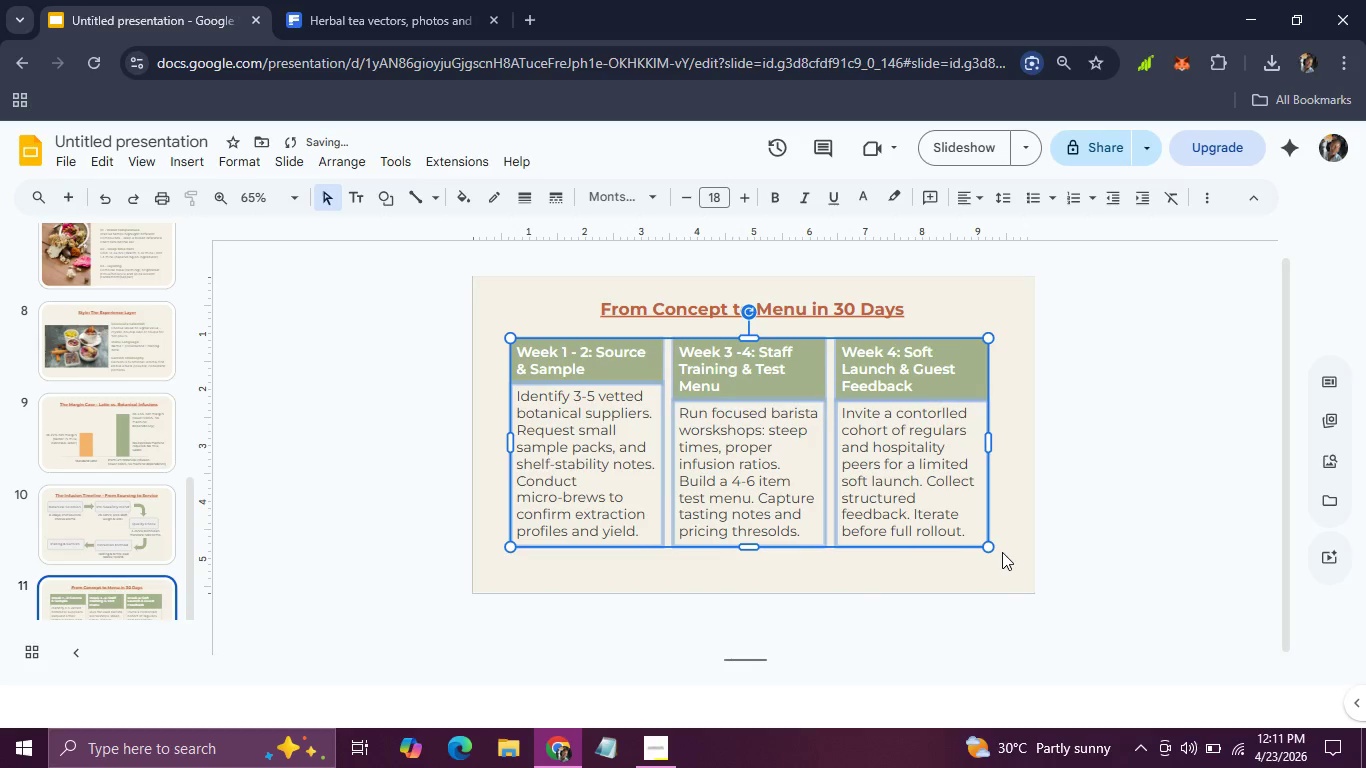 
key(ArrowRight)
 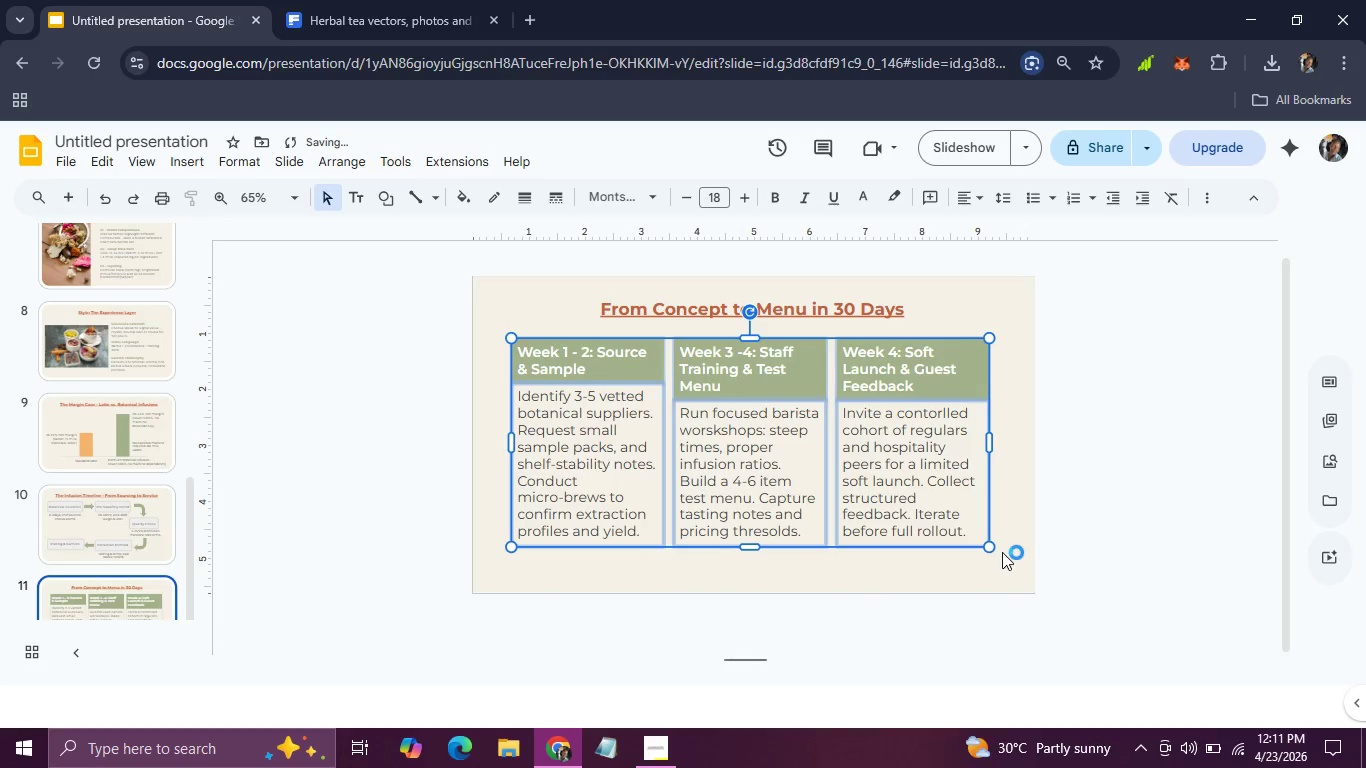 
key(ArrowRight)
 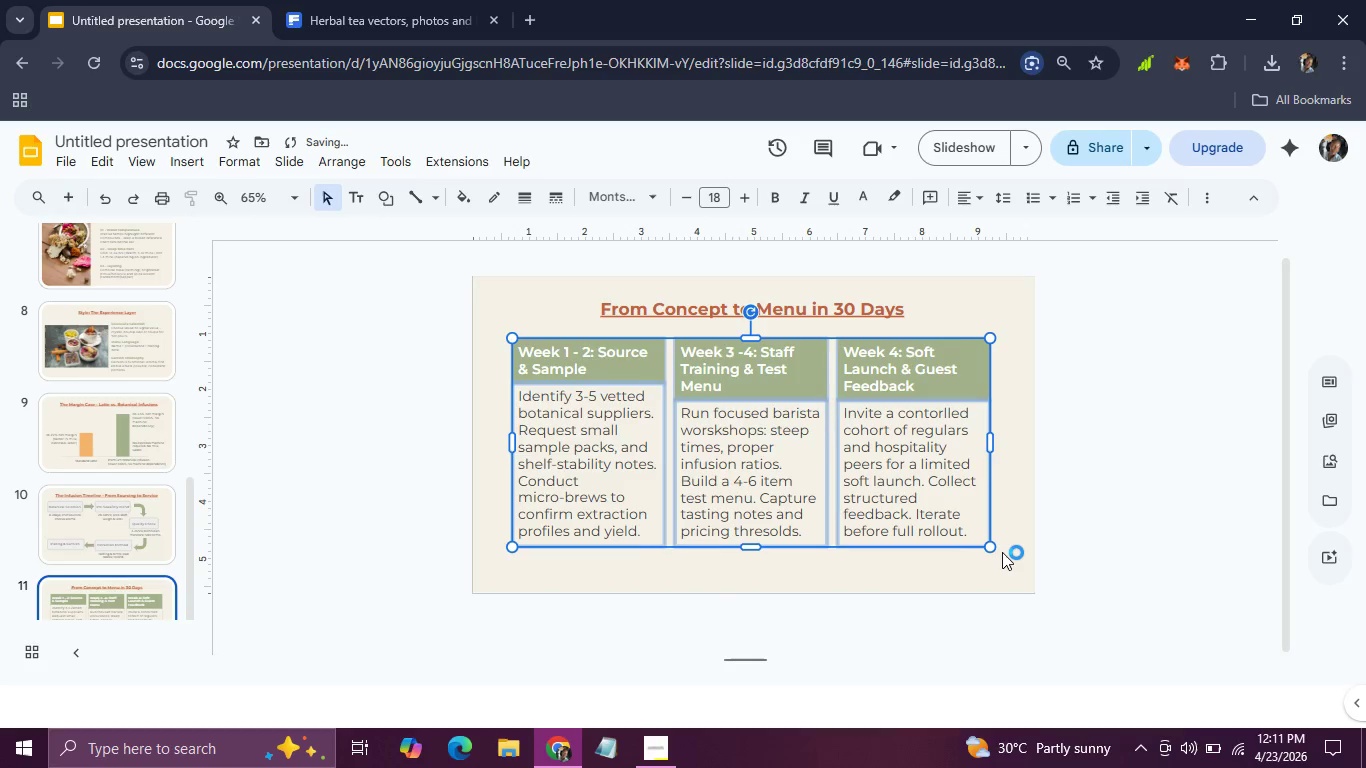 
key(ArrowRight)
 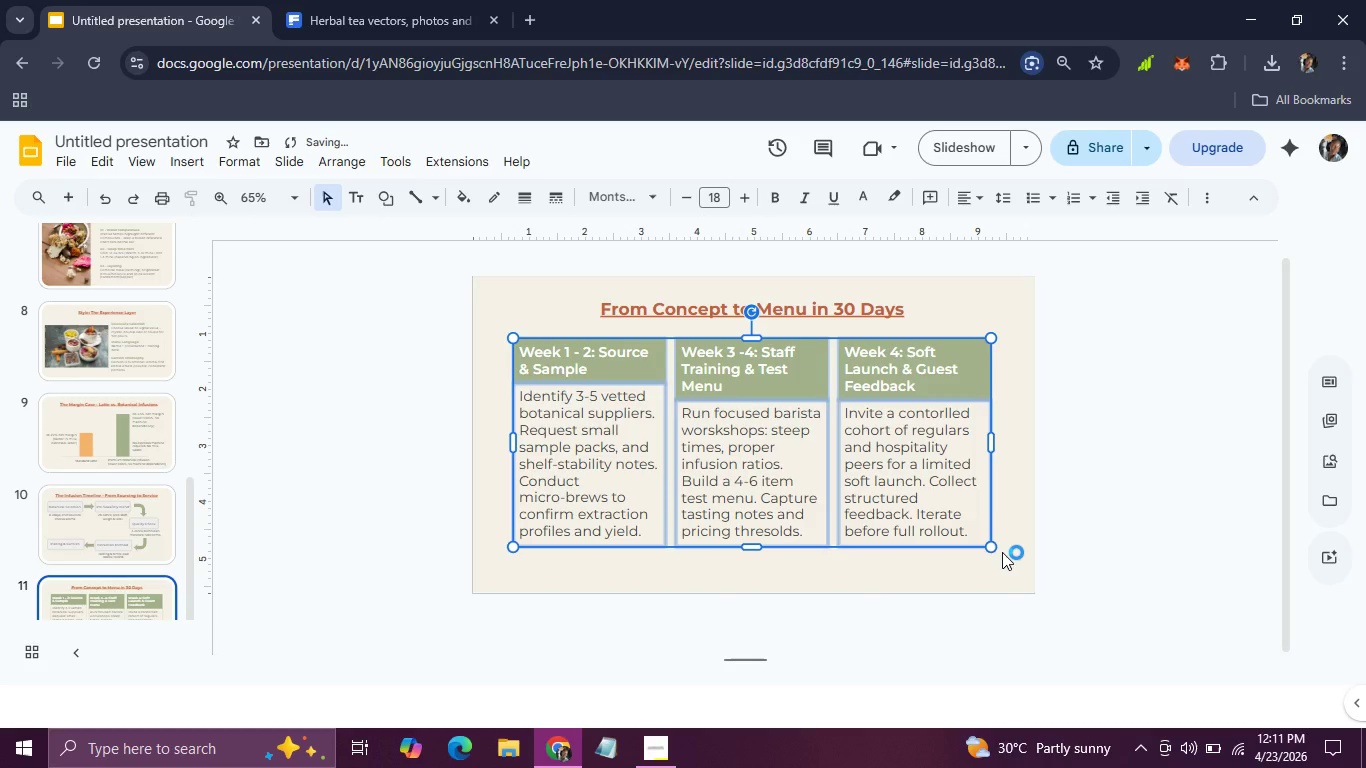 
key(ArrowRight)
 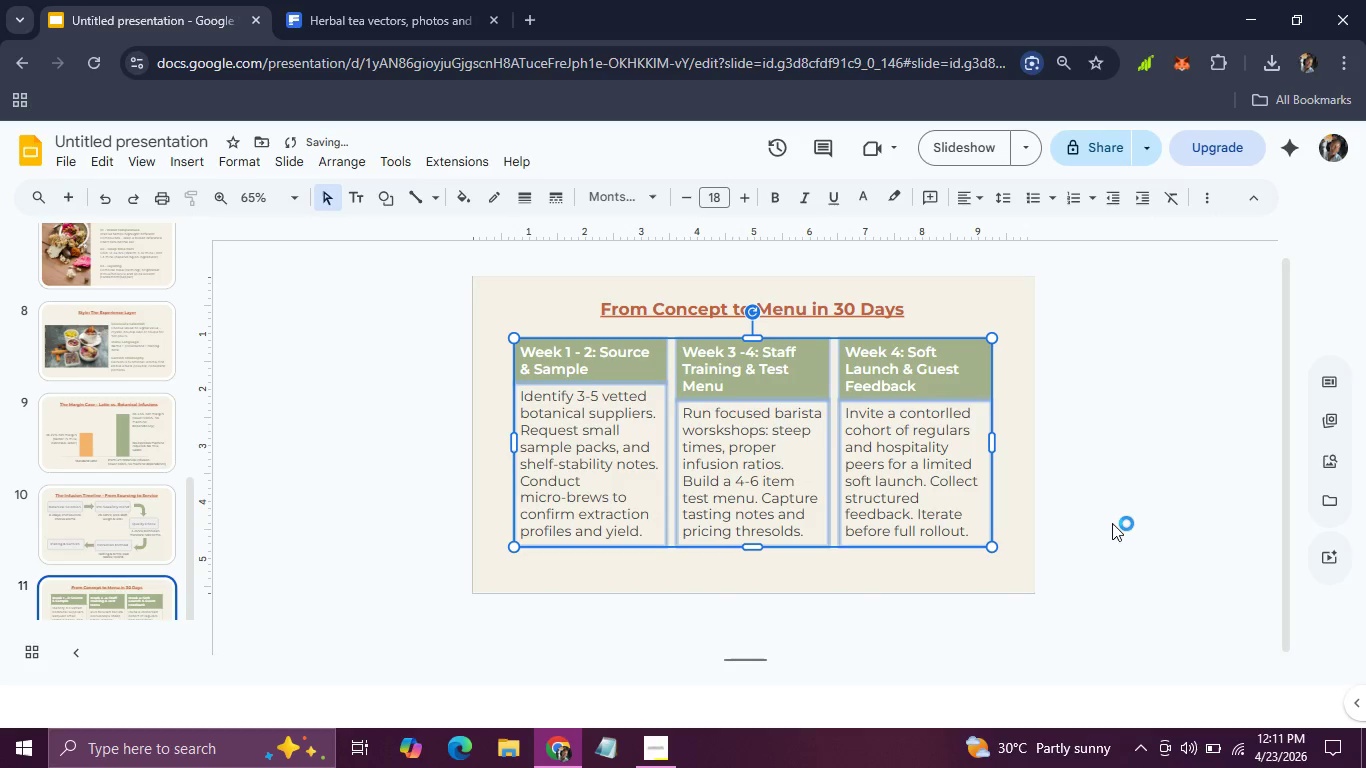 
left_click([1120, 521])
 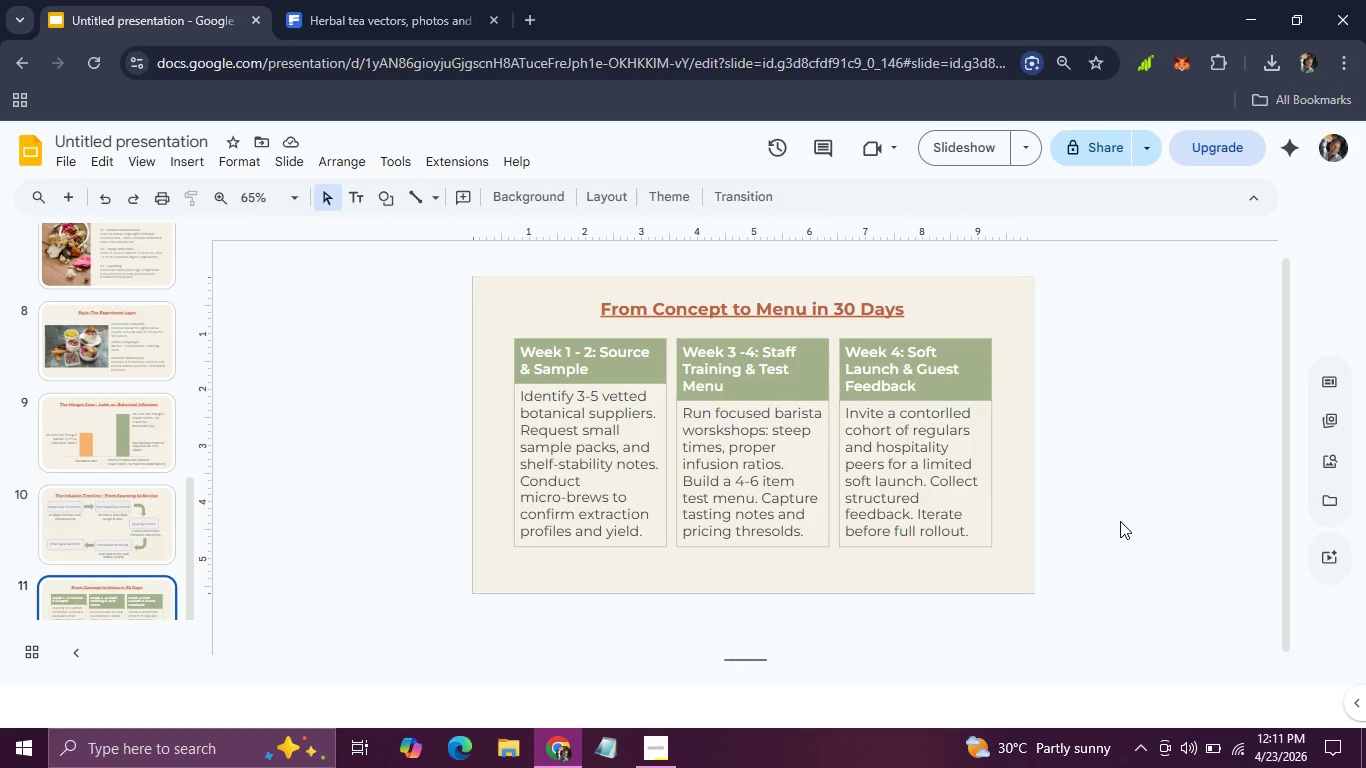 
wait(9.77)
 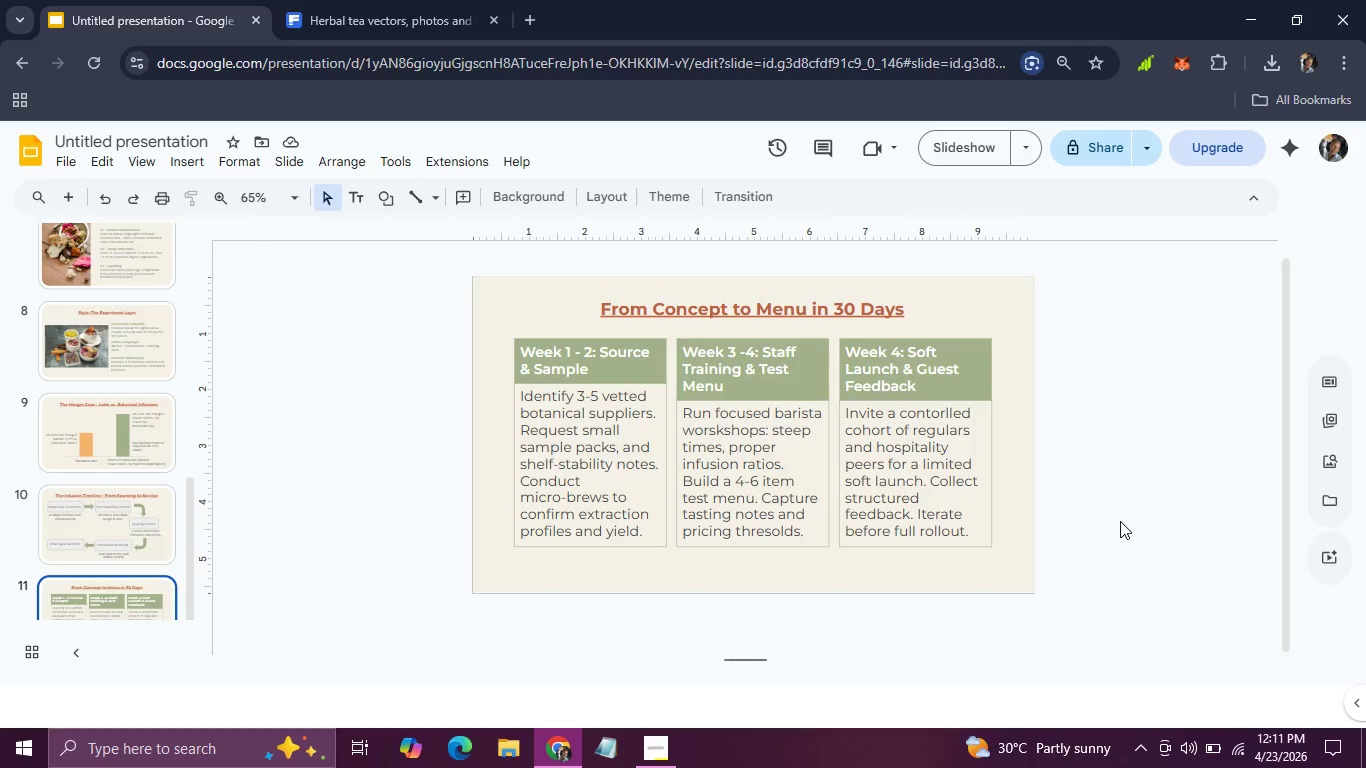 
left_click([754, 355])
 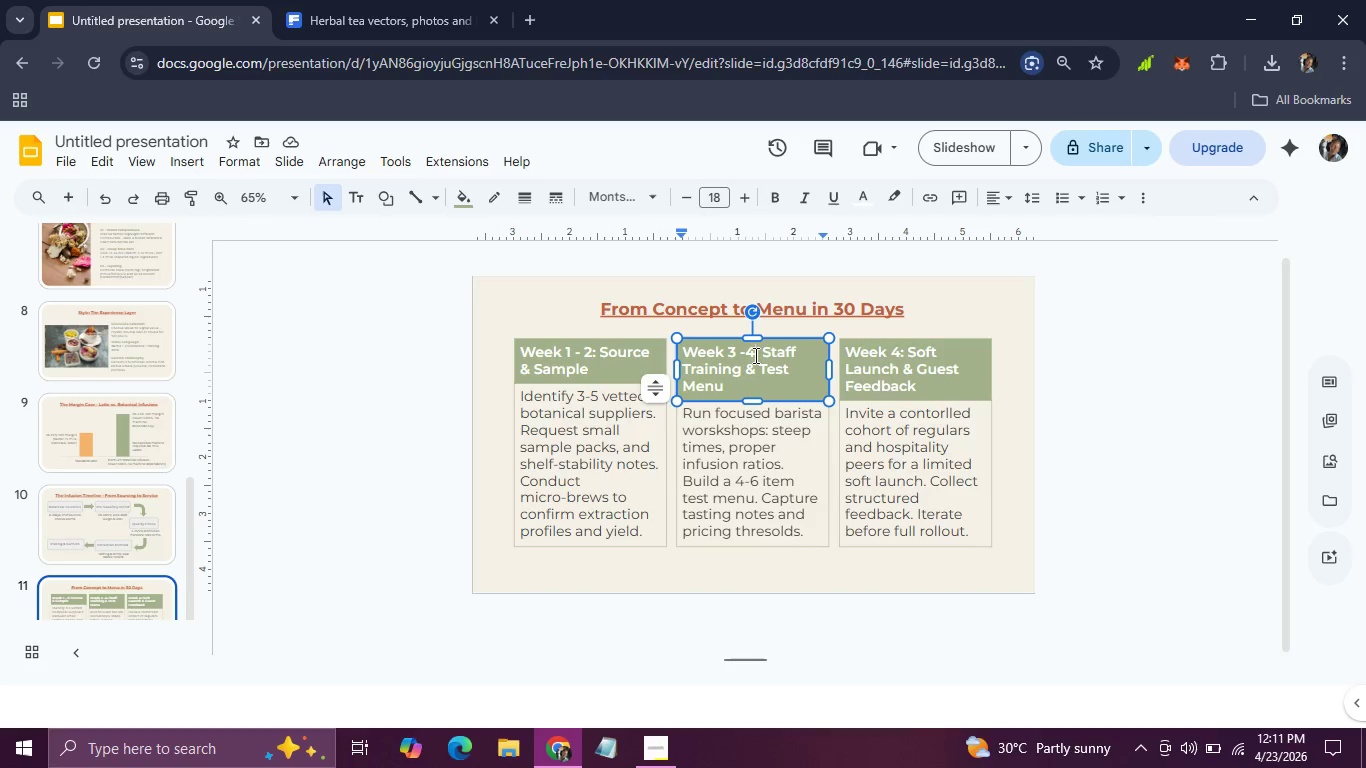 
key(Backspace)
 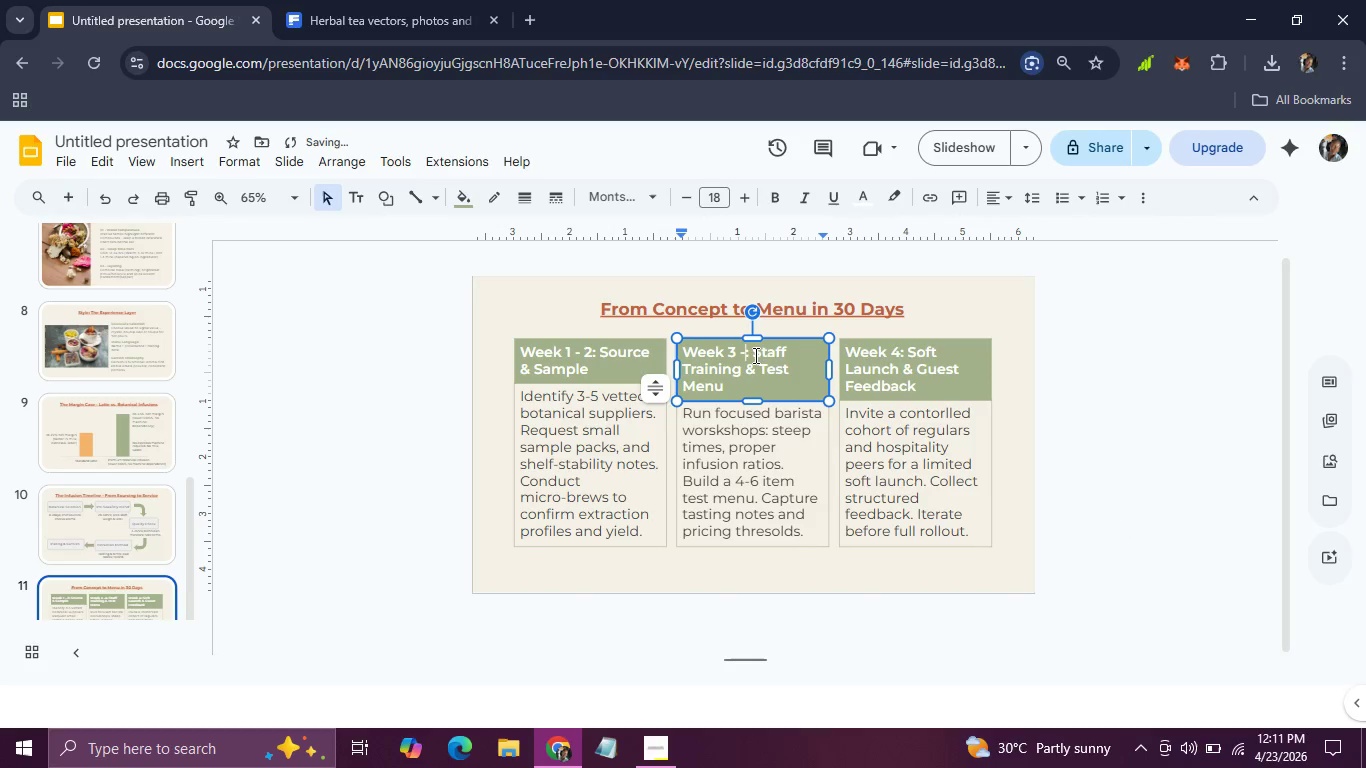 
key(Backspace)
 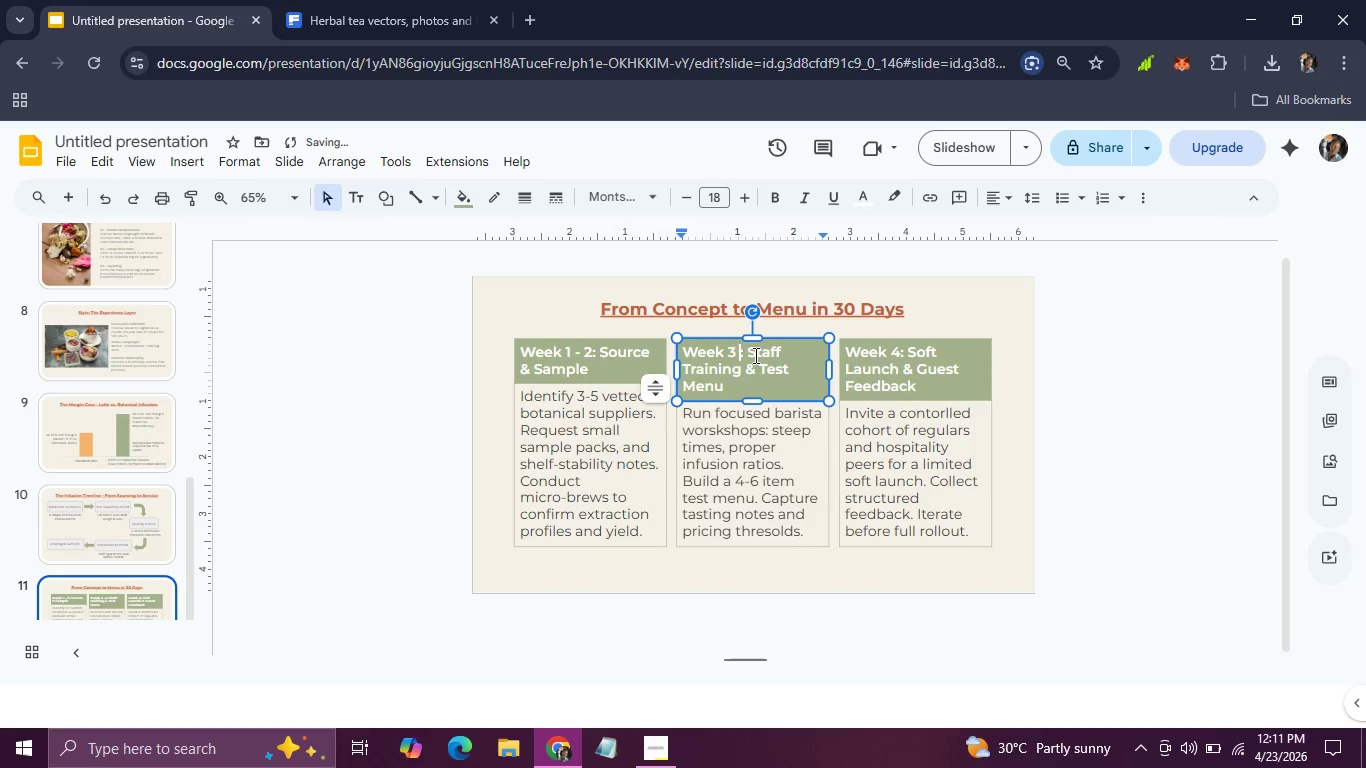 
key(Backspace)
 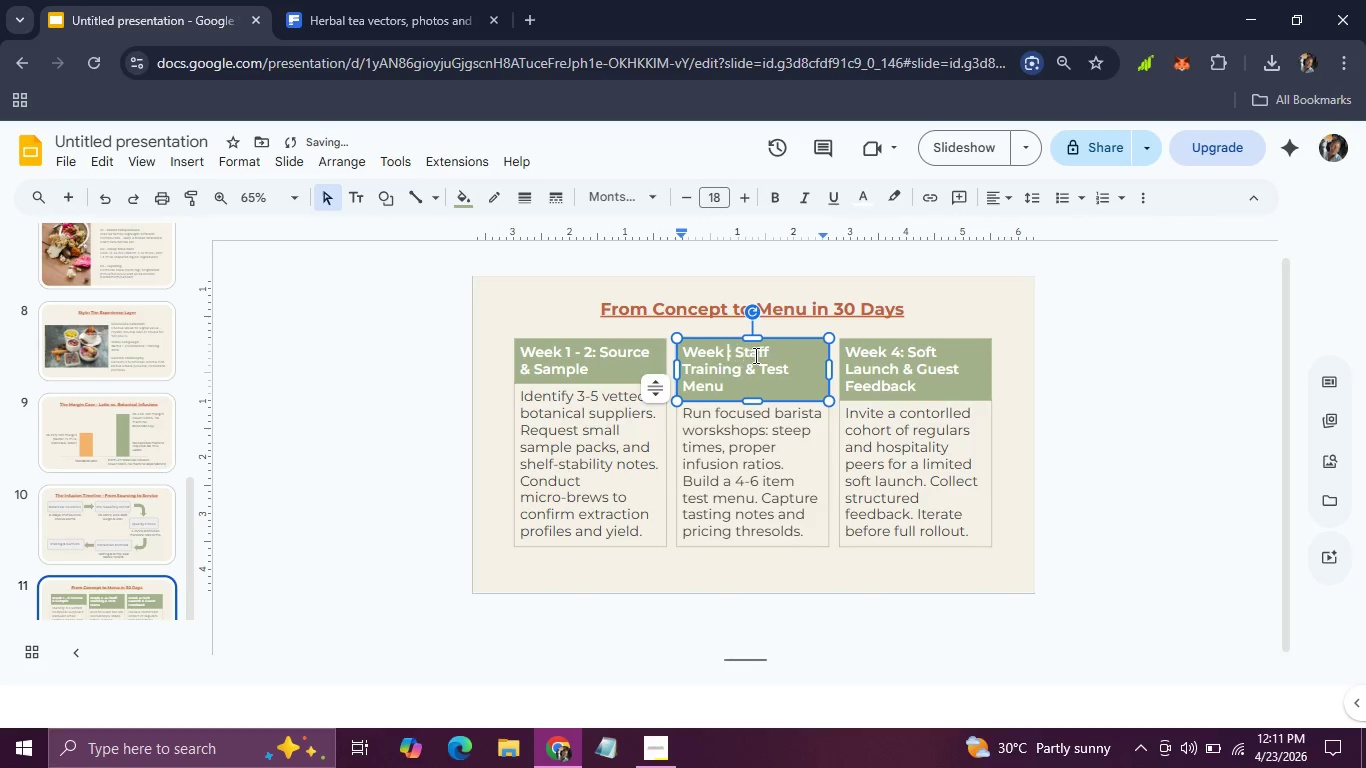 
key(Backspace)
 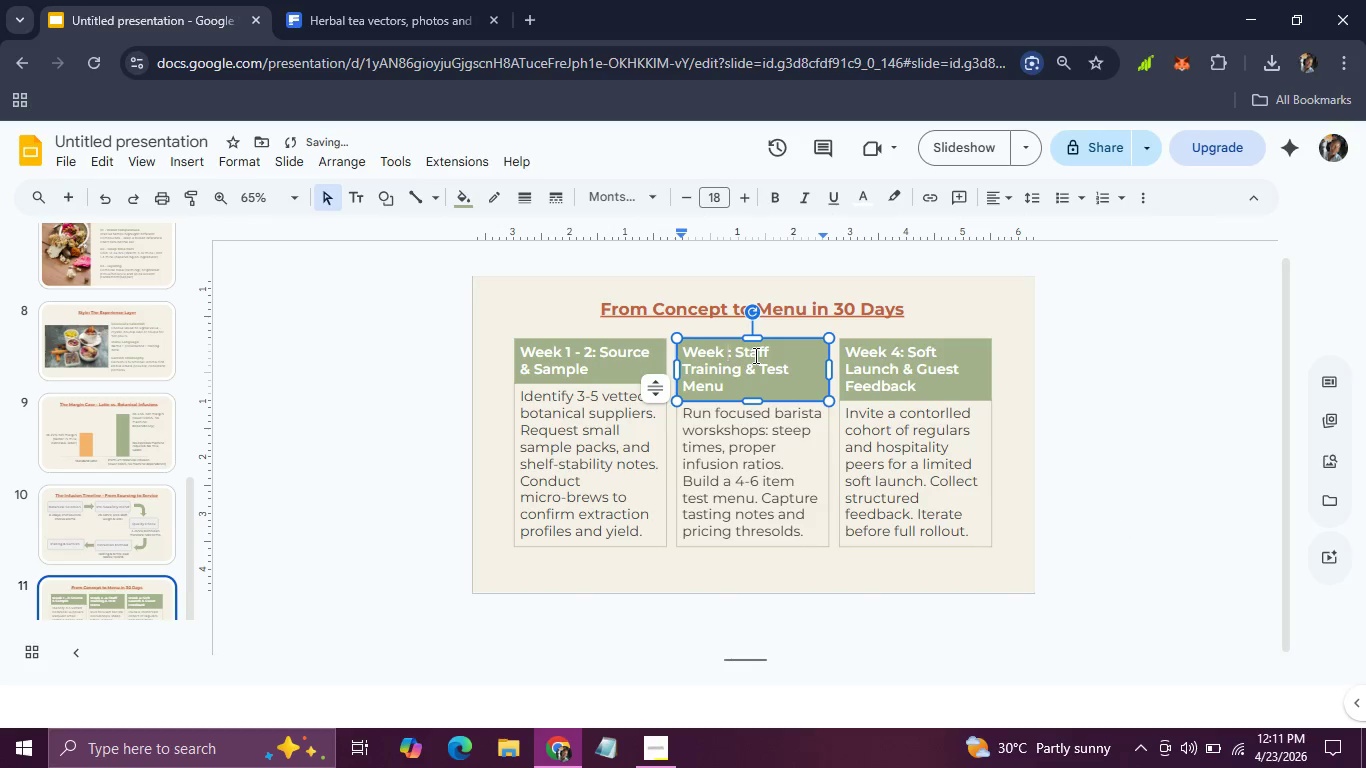 
key(2)
 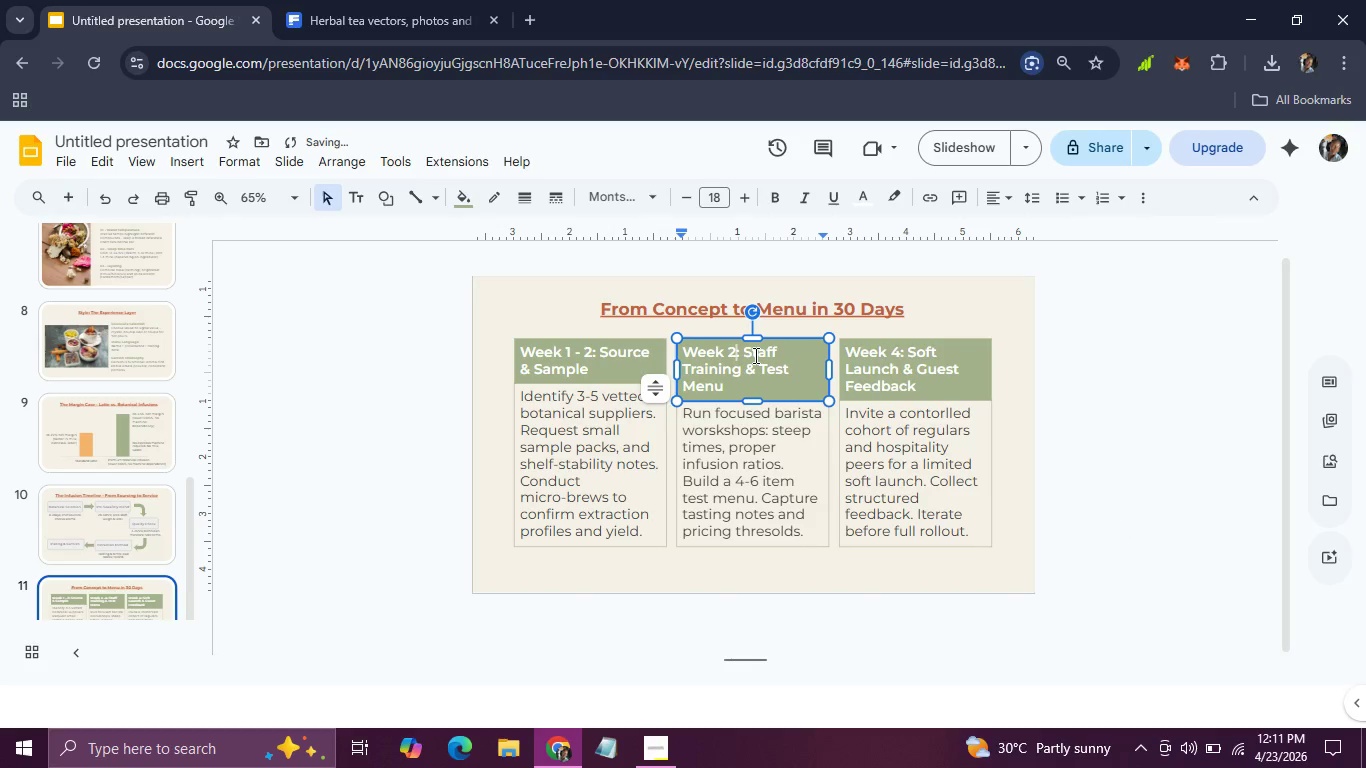 
key(Minus)
 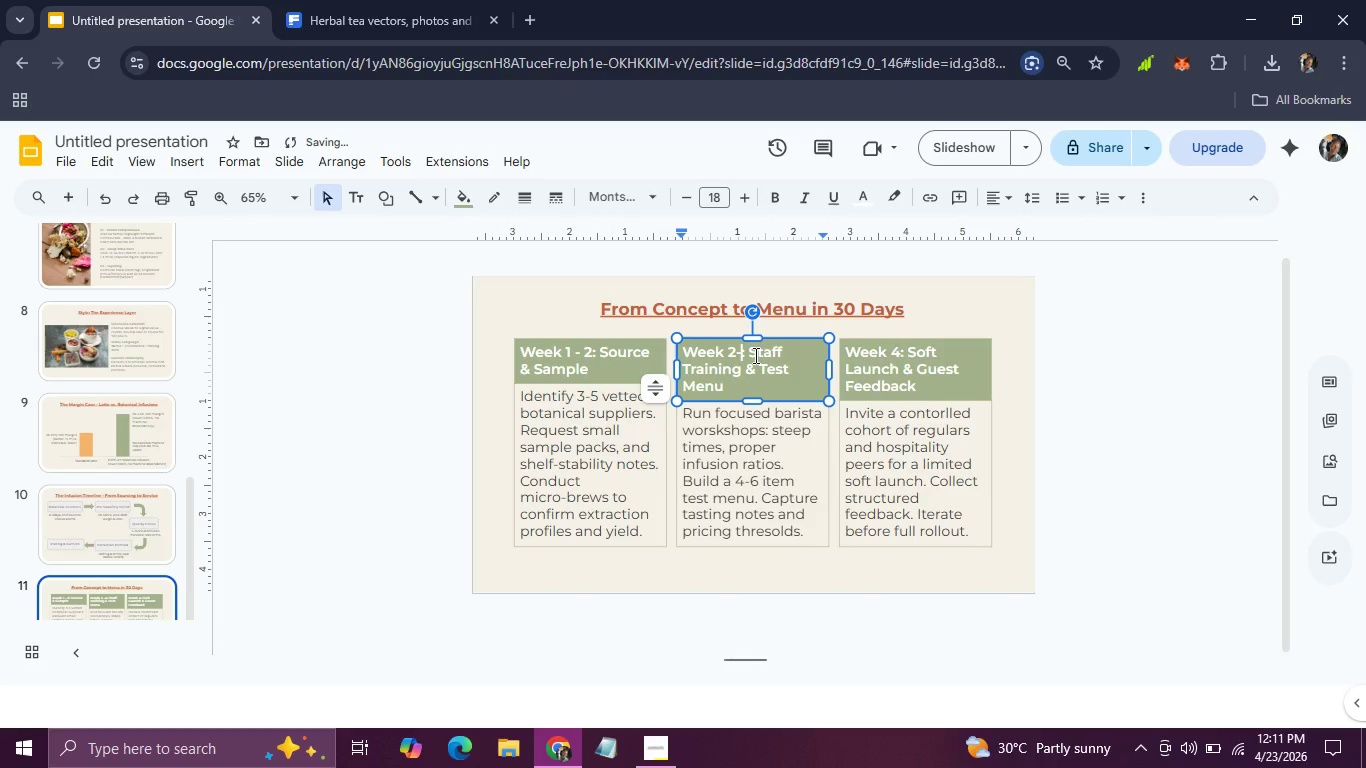 
key(3)
 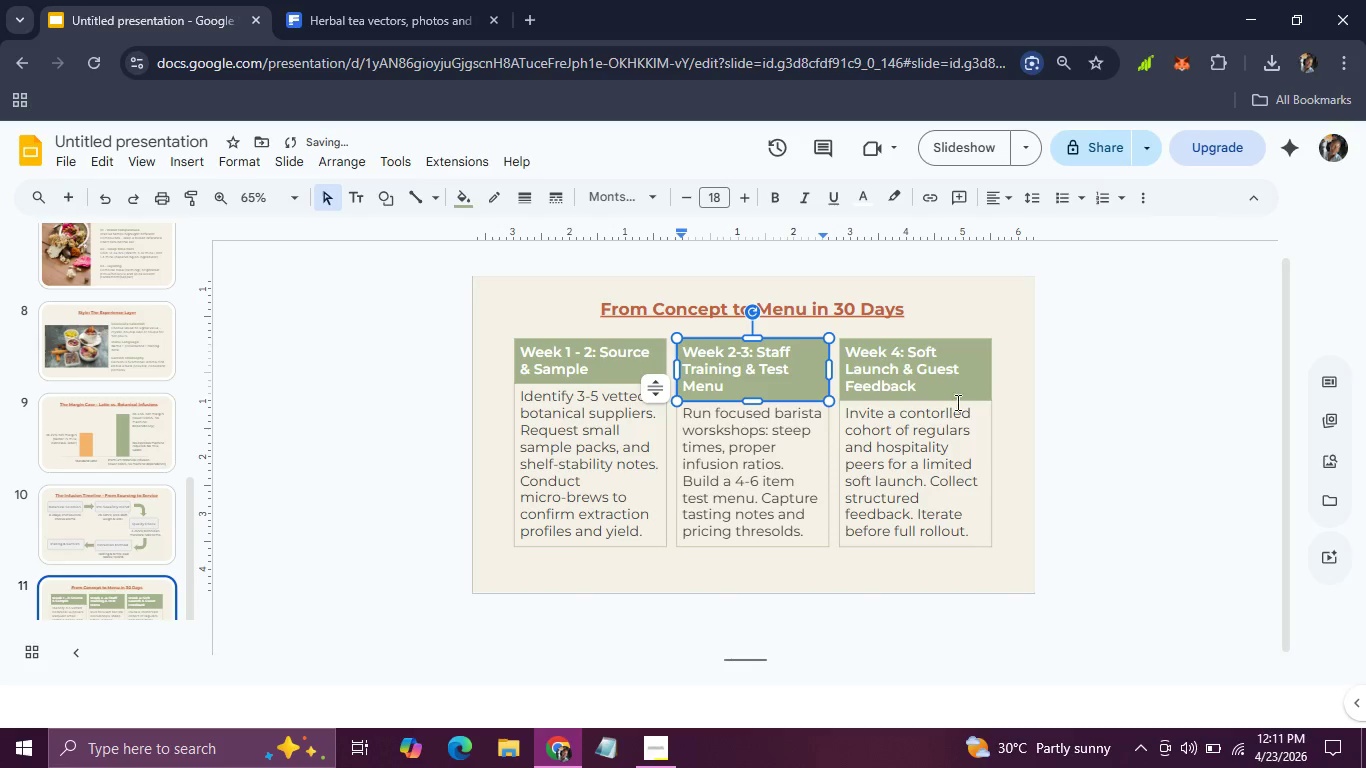 
left_click([1068, 423])
 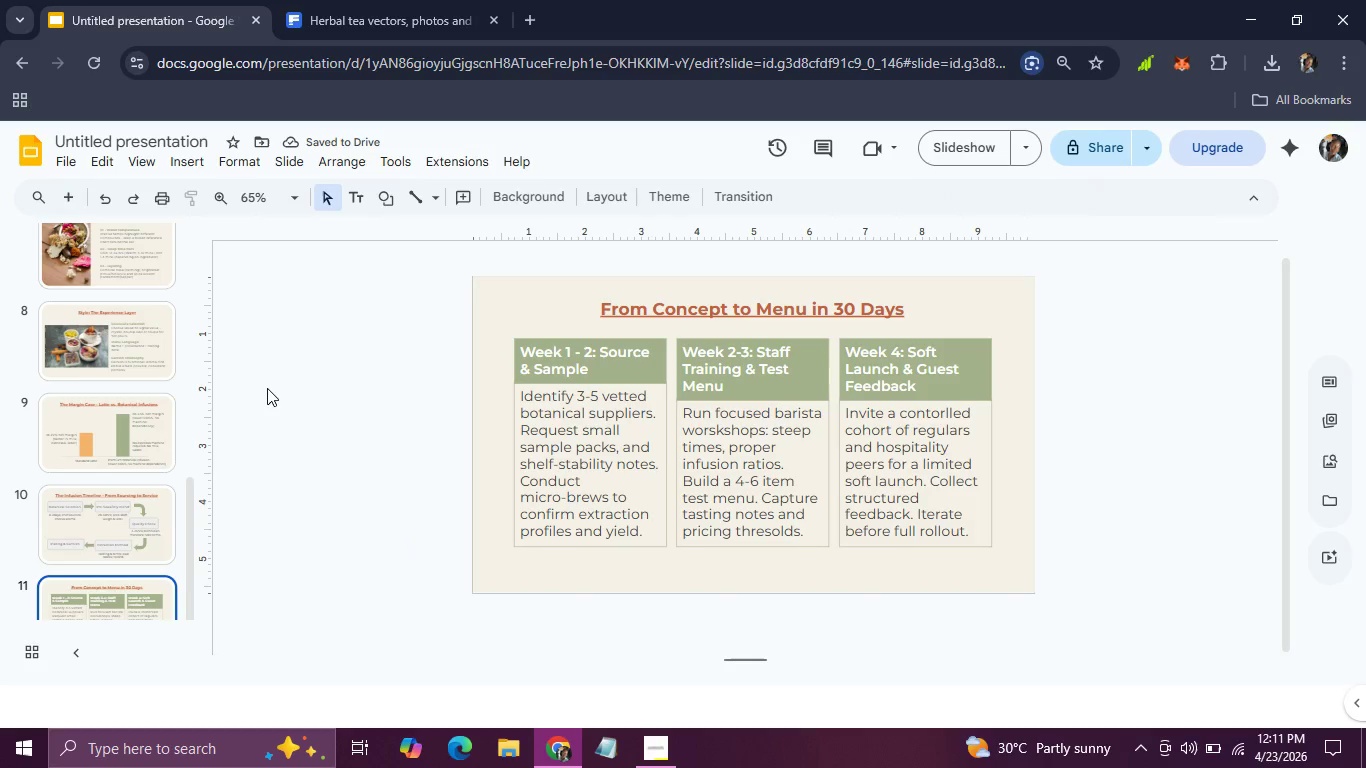 
scroll: coordinate [179, 414], scroll_direction: up, amount: 8.0
 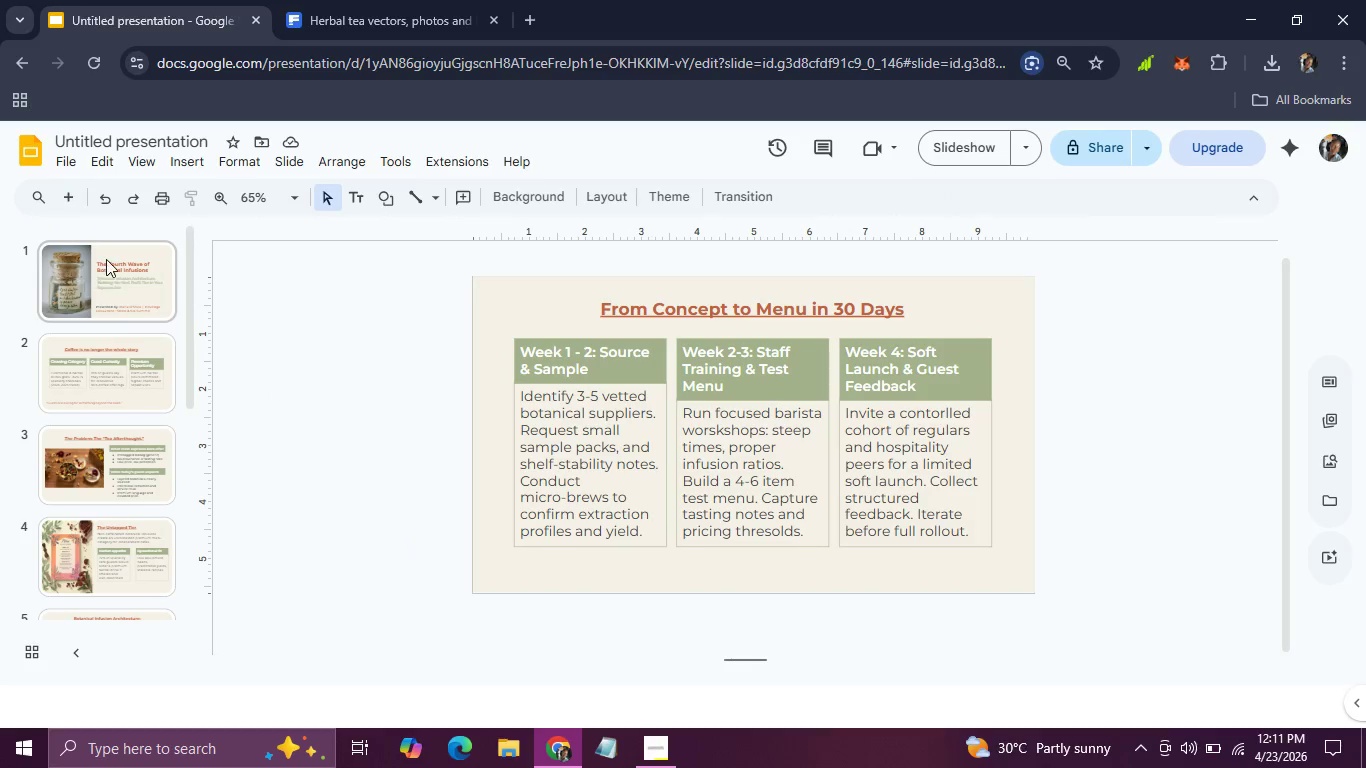 
left_click([106, 259])
 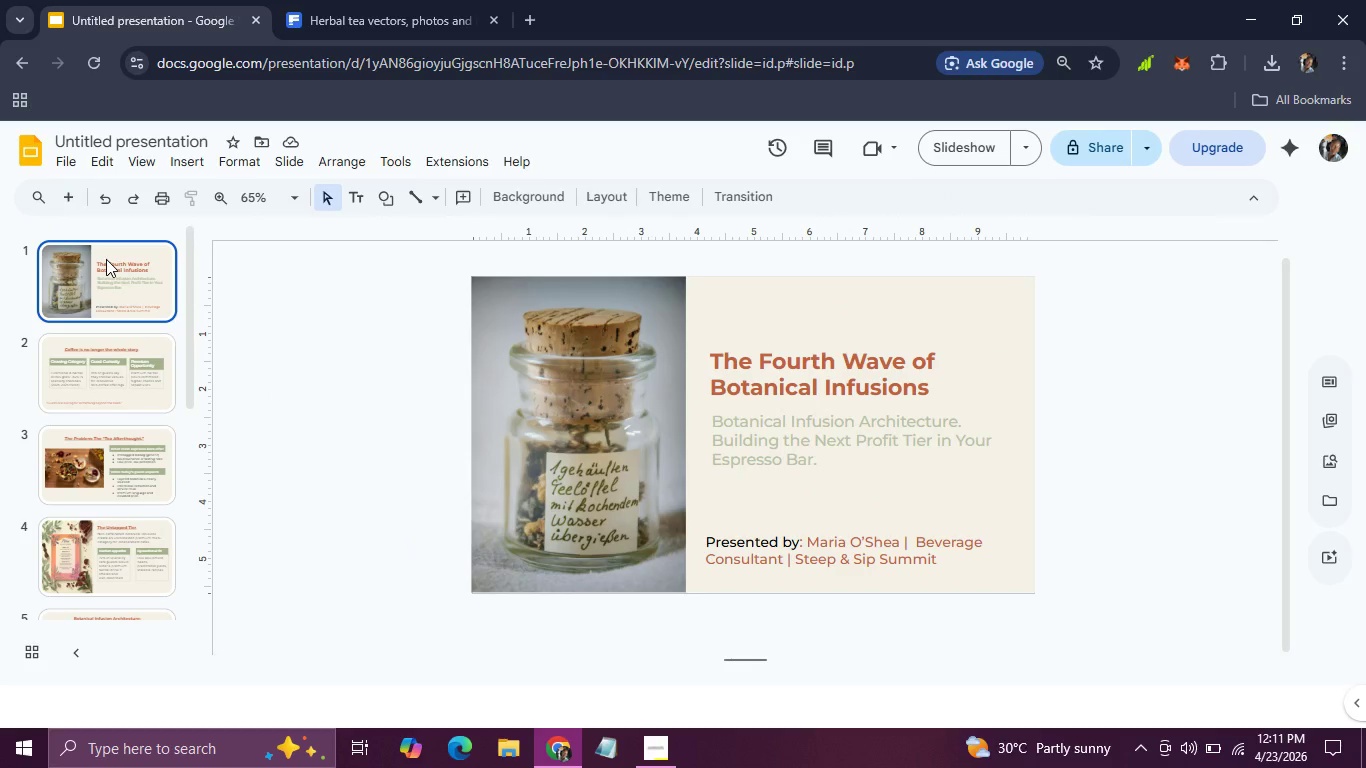 
key(ArrowRight)
 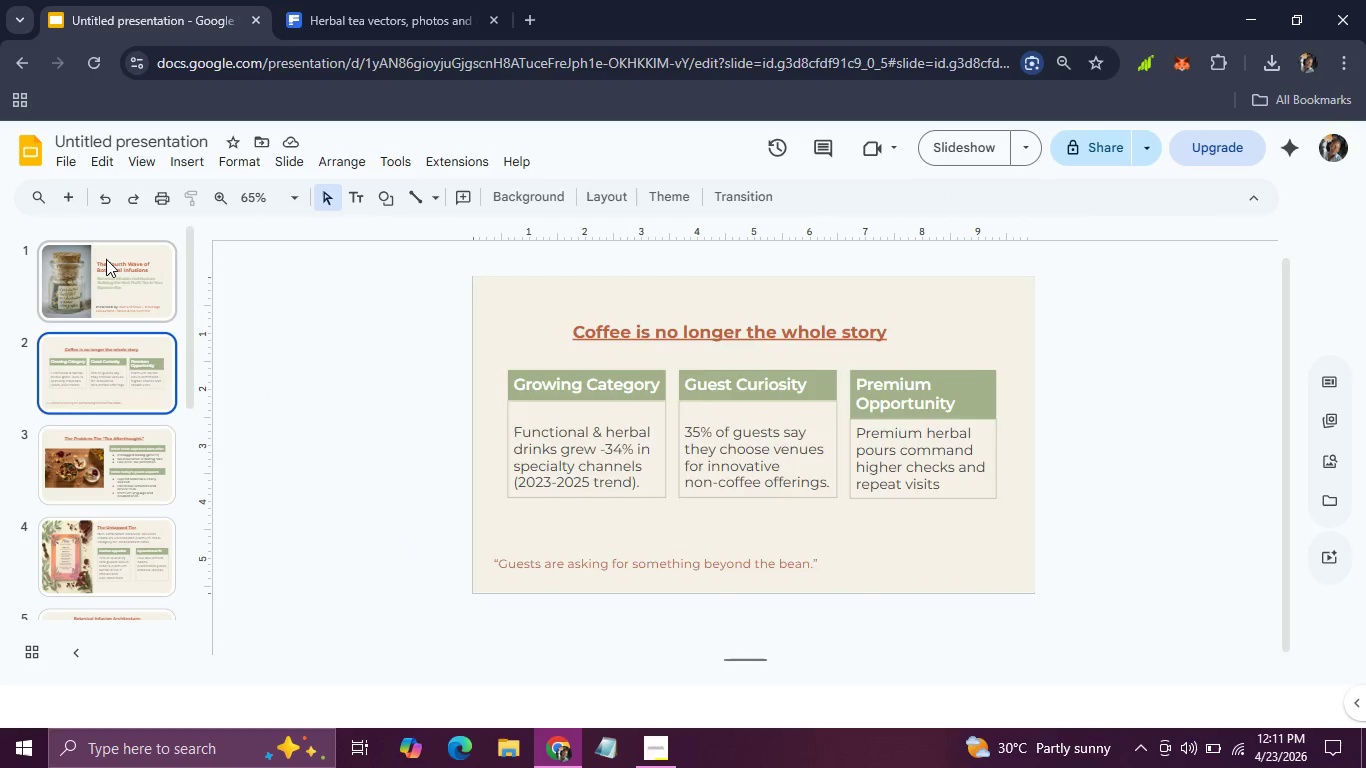 
key(ArrowRight)
 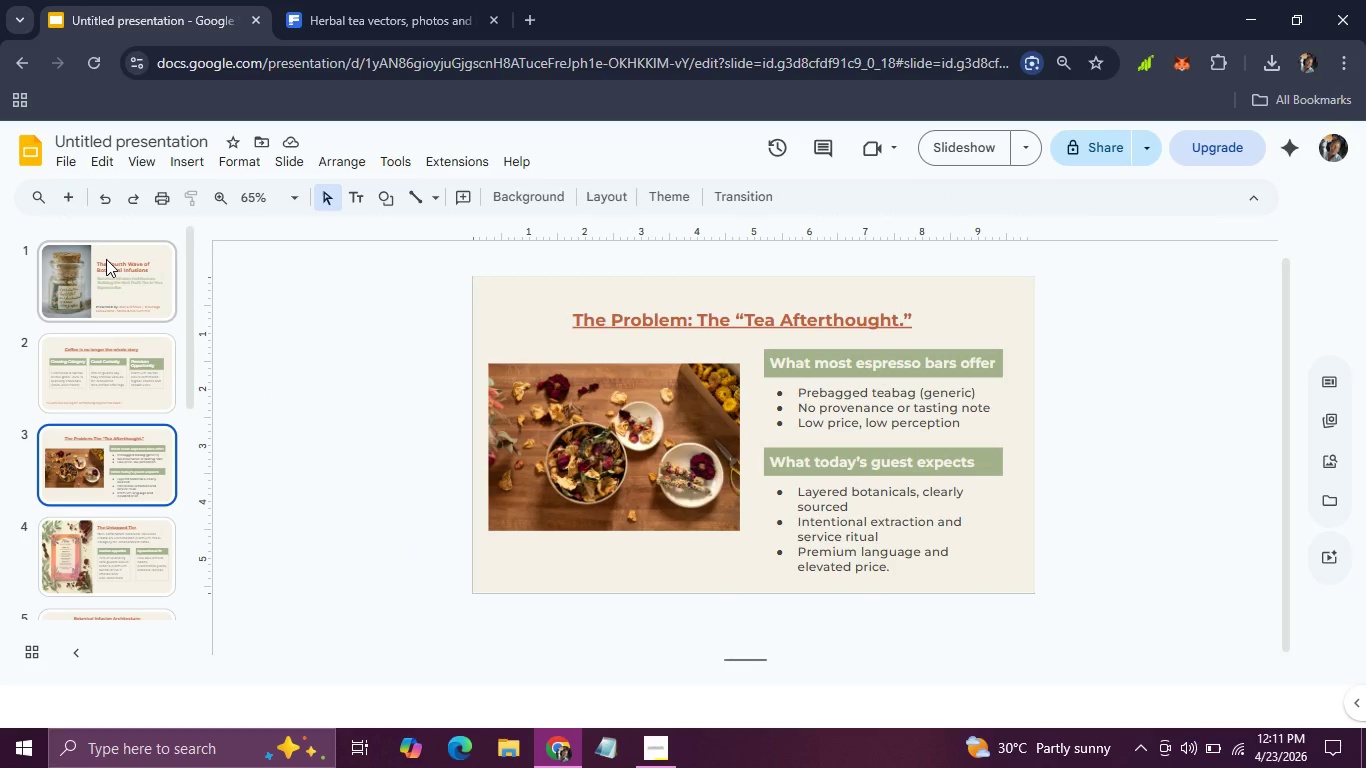 
key(ArrowLeft)
 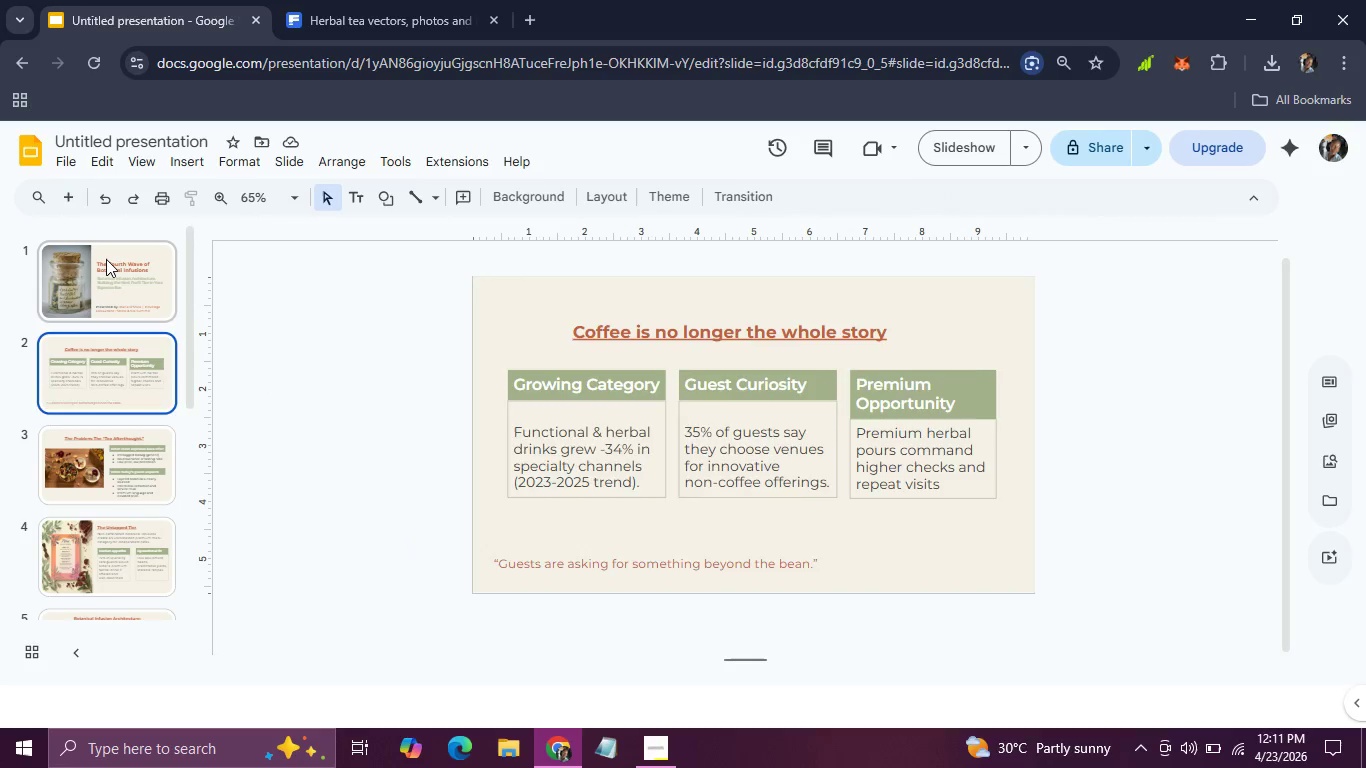 
key(ArrowRight)
 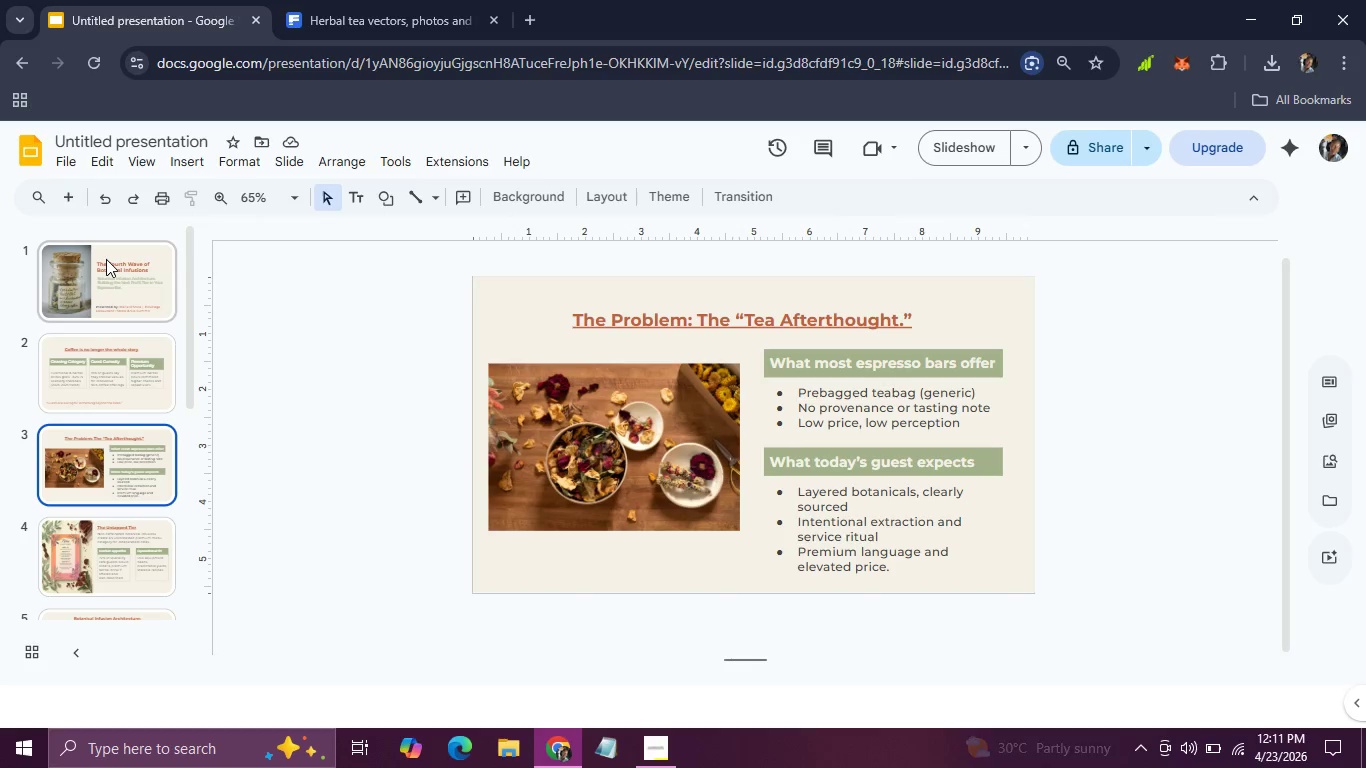 
key(ArrowRight)
 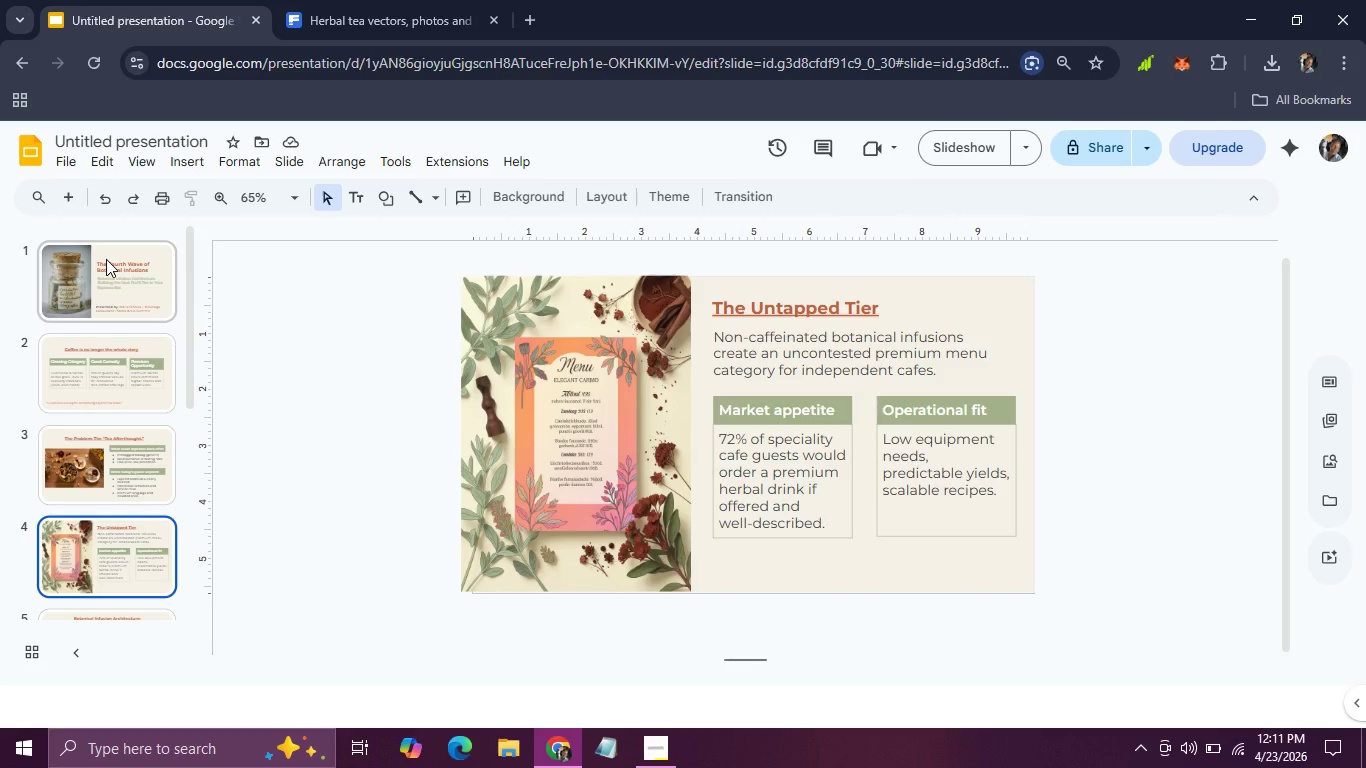 
key(ArrowRight)
 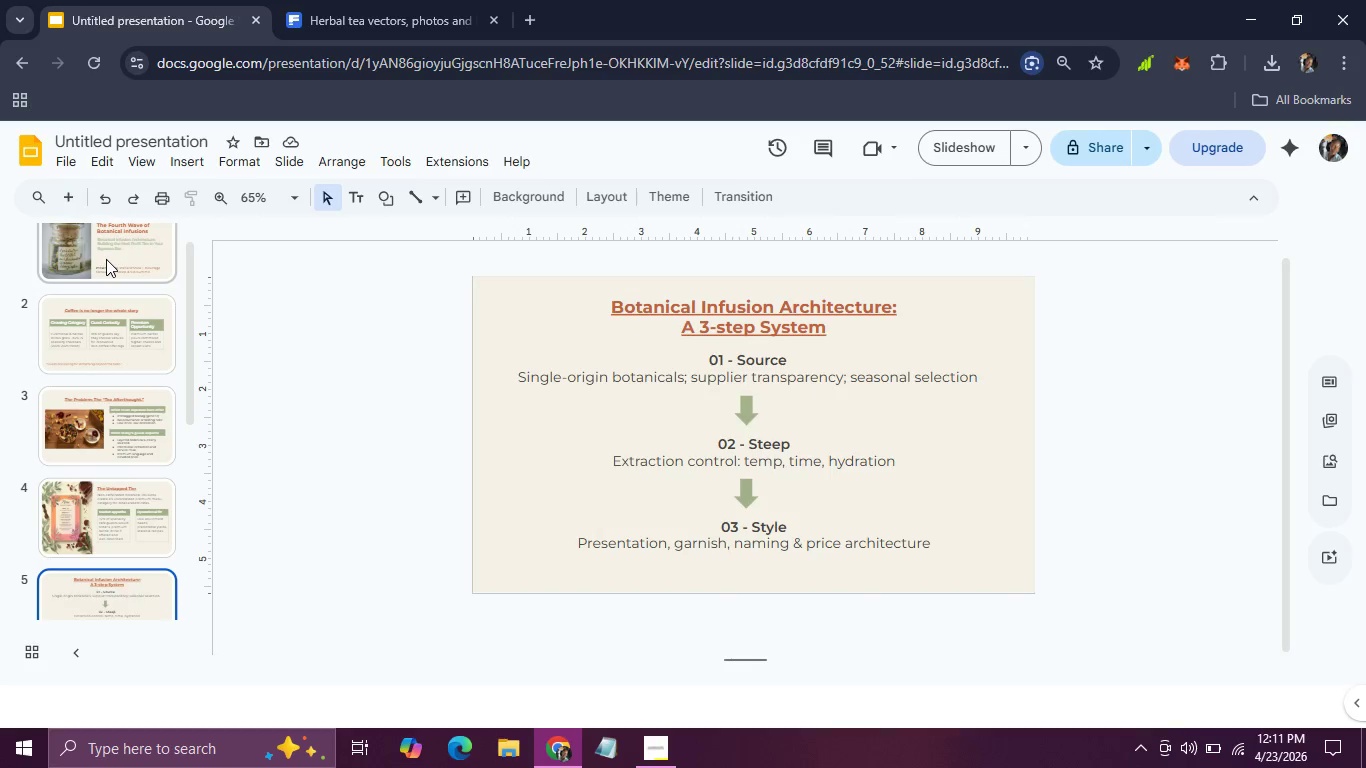 
key(ArrowRight)
 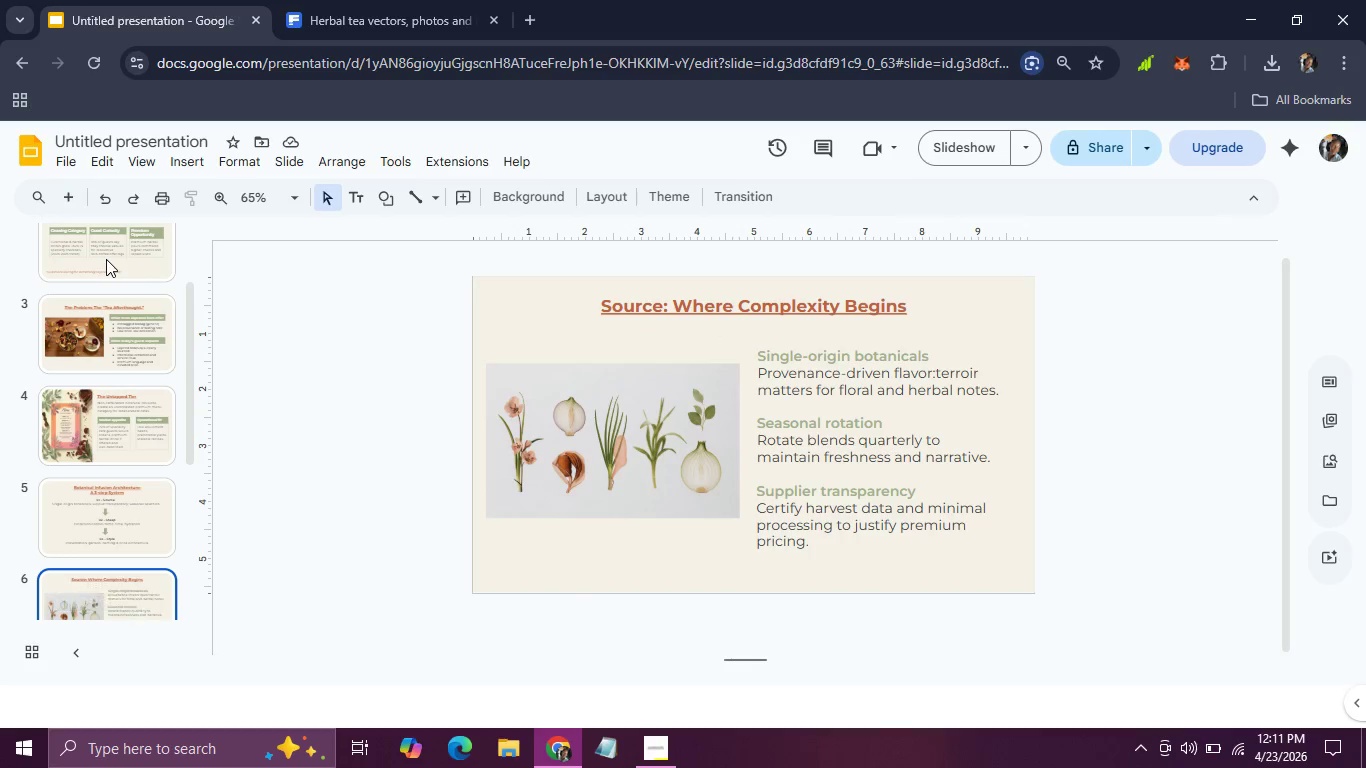 
key(ArrowRight)
 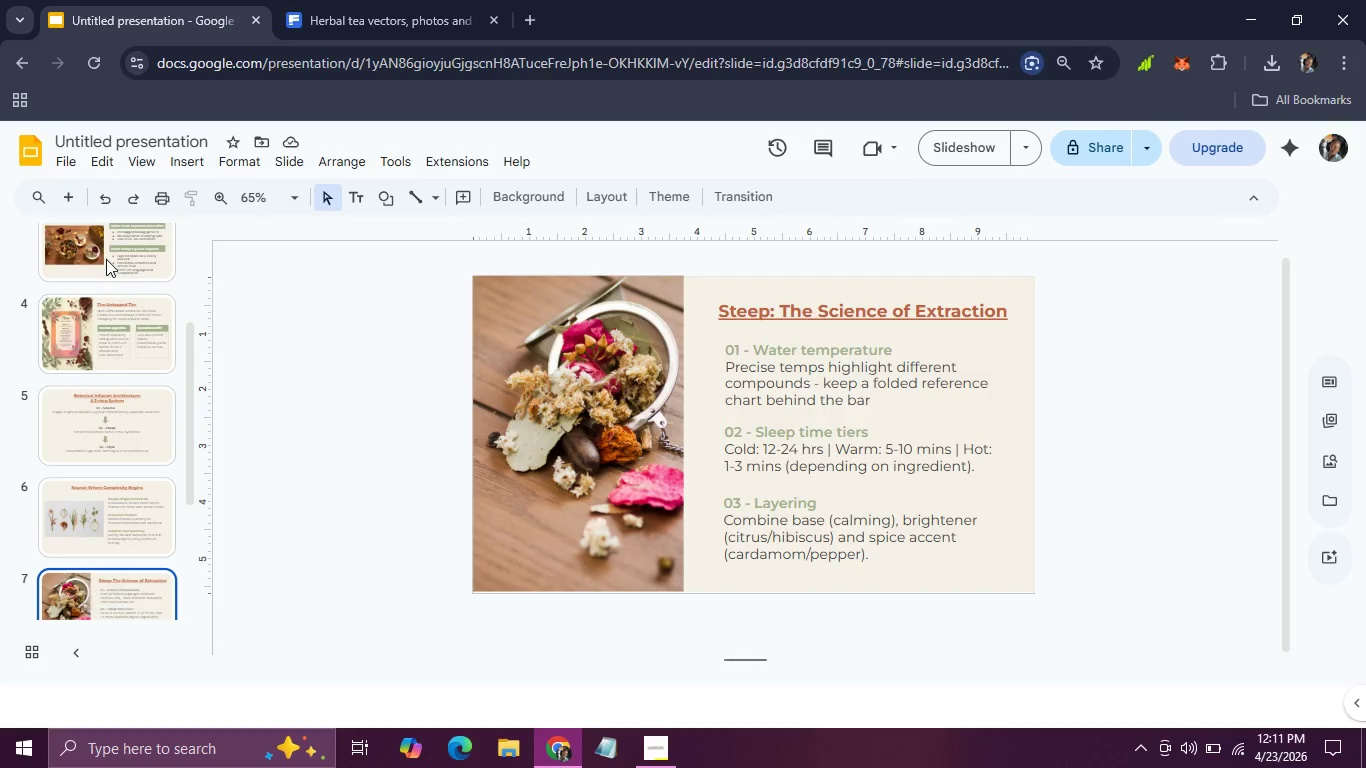 
key(ArrowRight)
 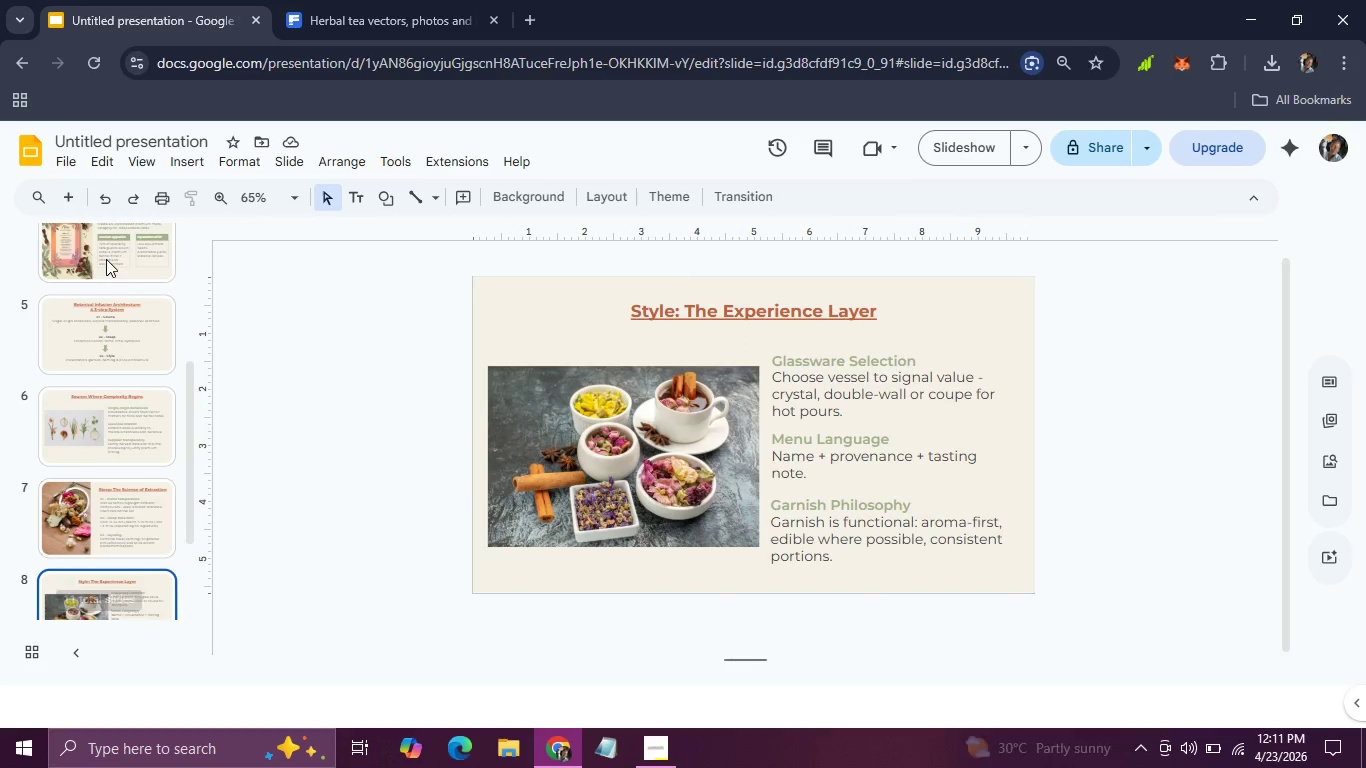 
key(ArrowRight)
 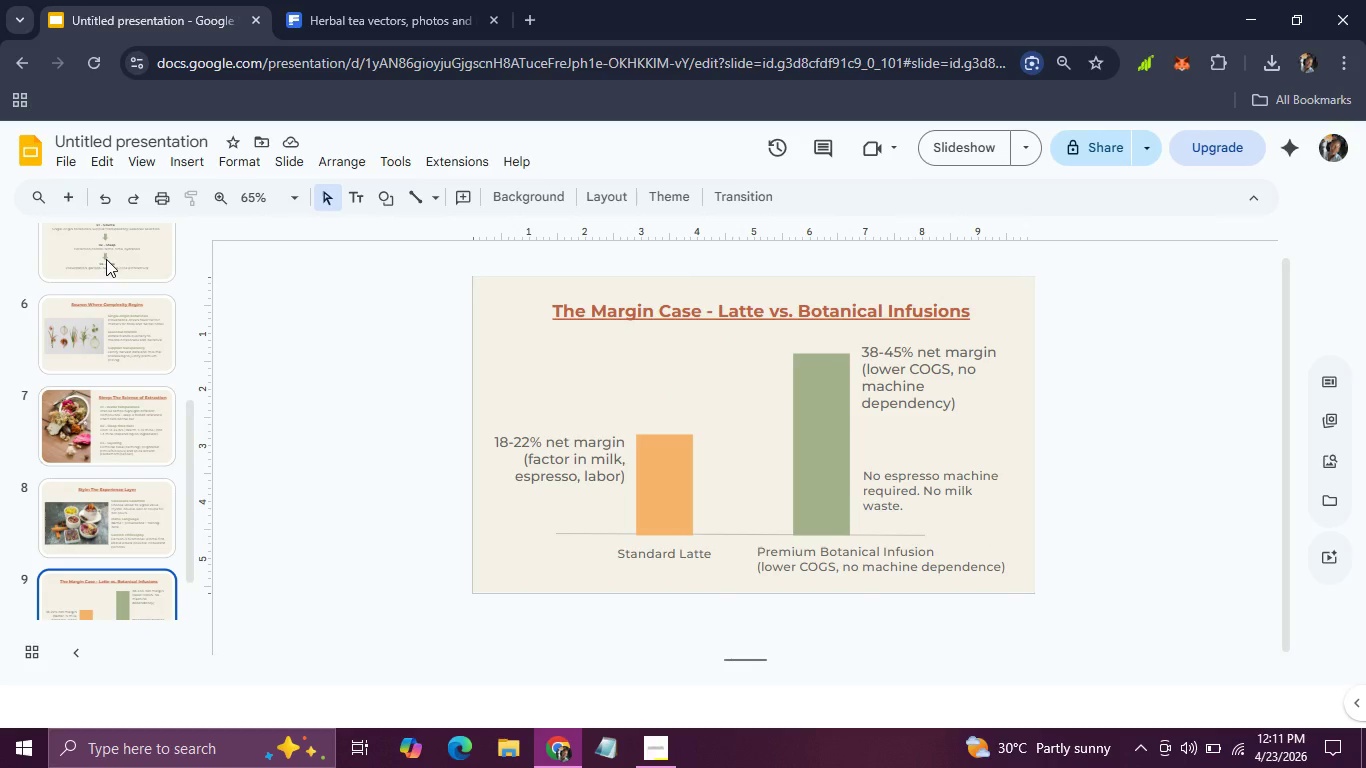 
key(ArrowRight)
 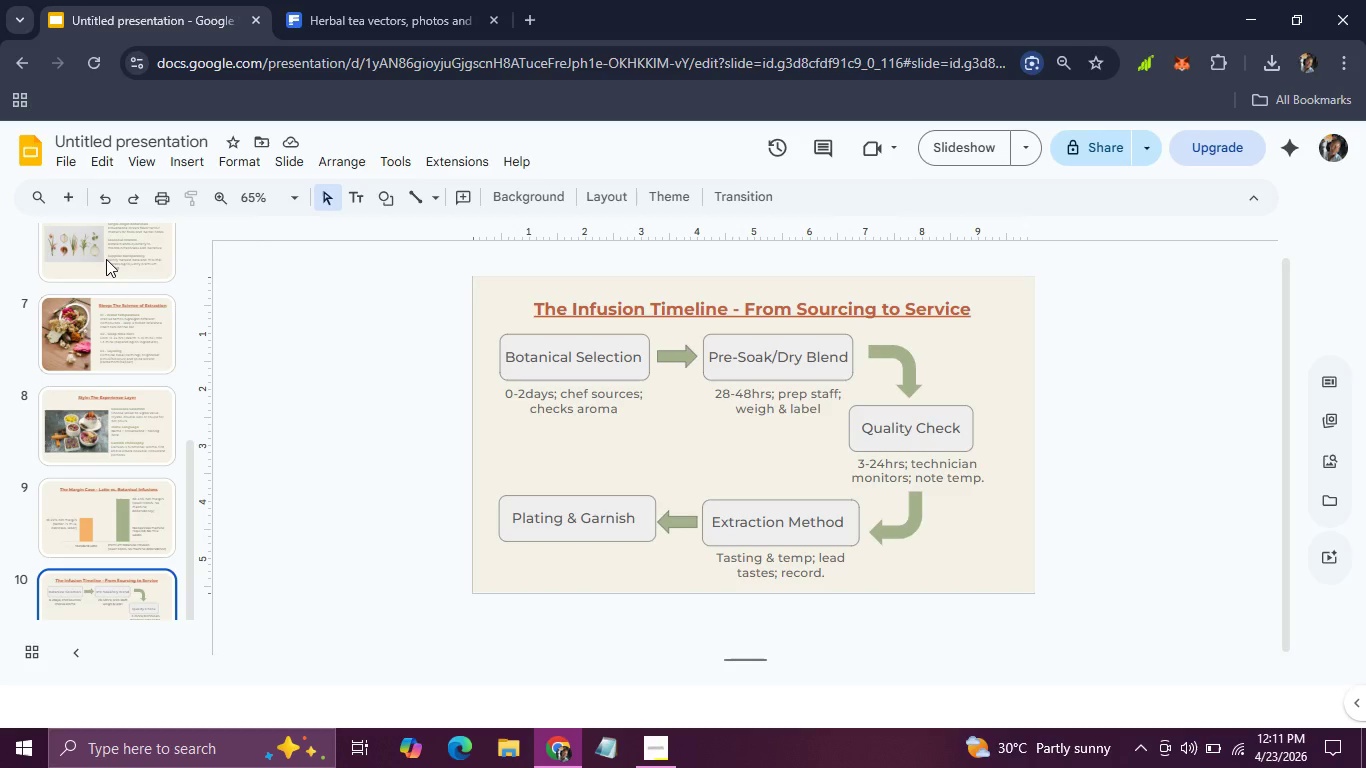 
key(ArrowRight)
 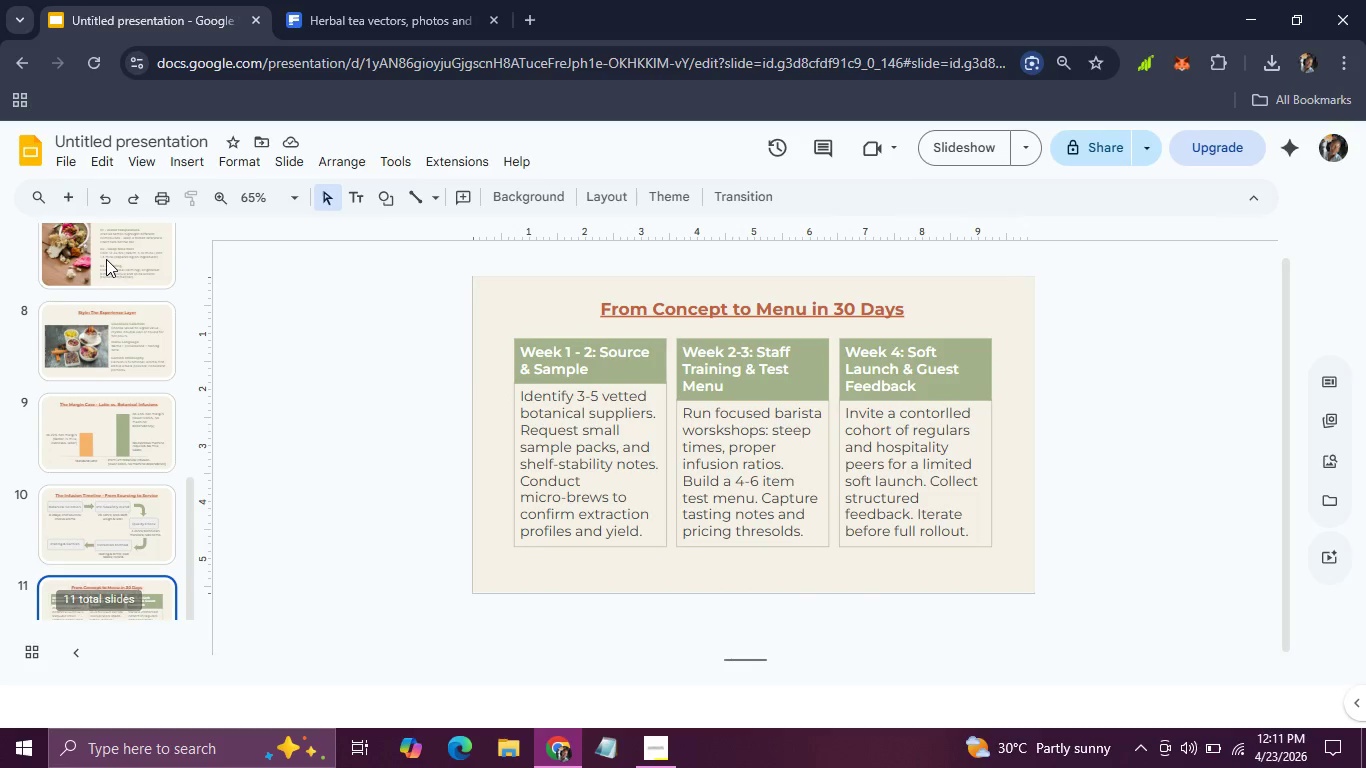 
key(ArrowRight)
 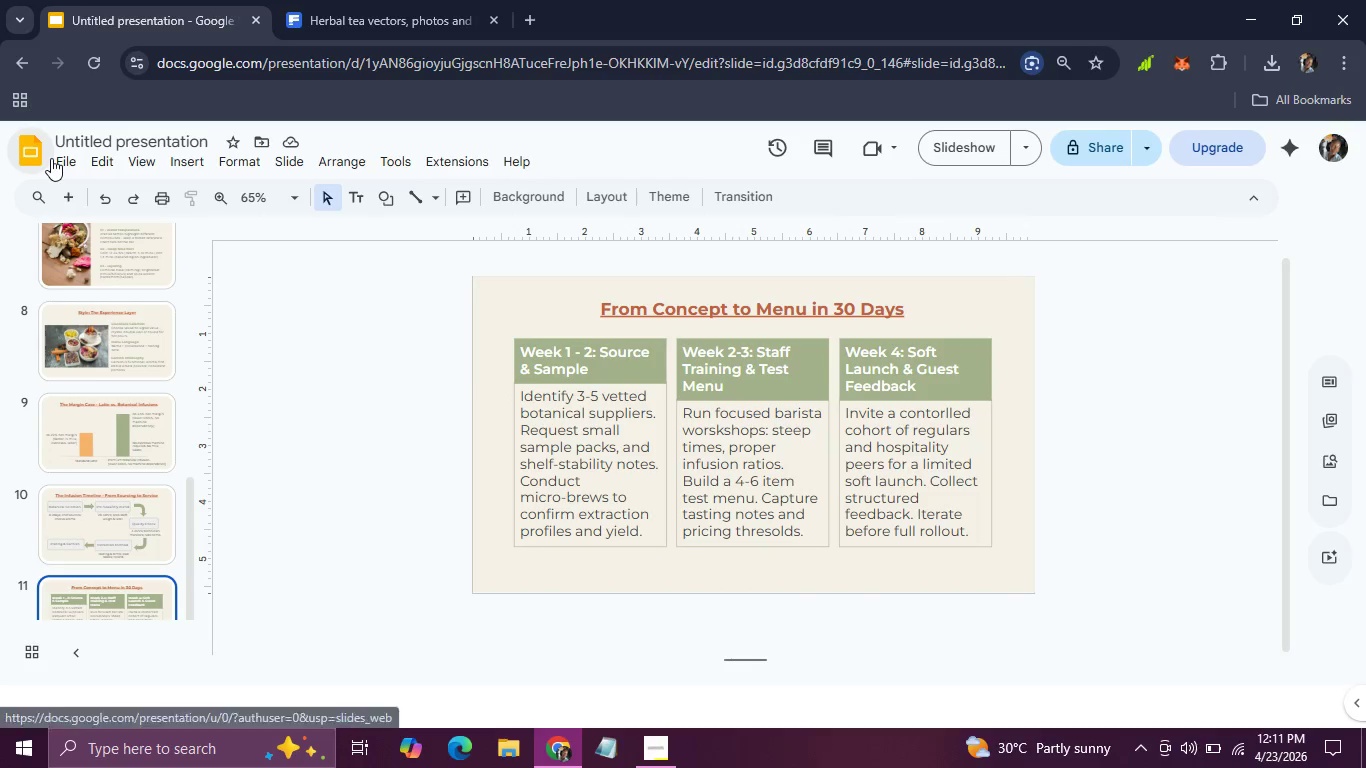 
left_click([61, 201])
 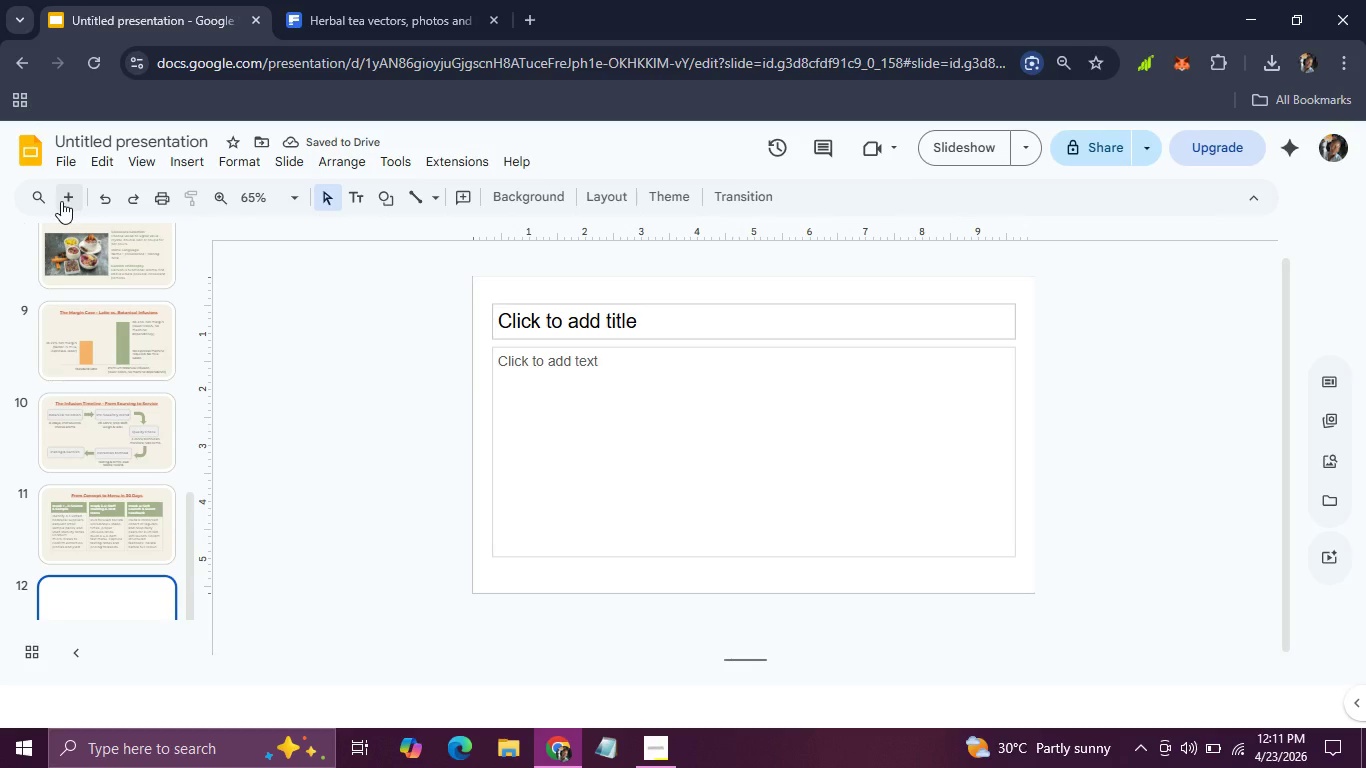 
wait(10.27)
 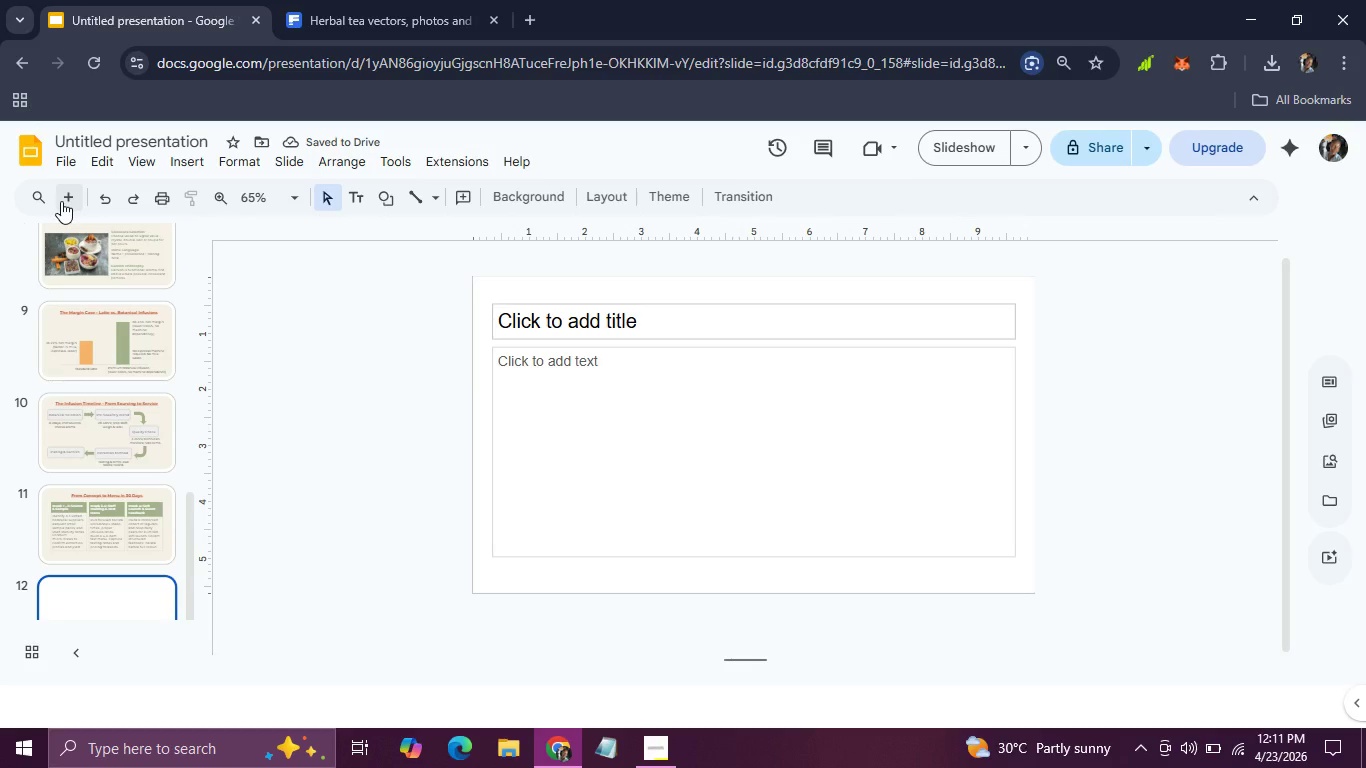 
left_click([515, 346])
 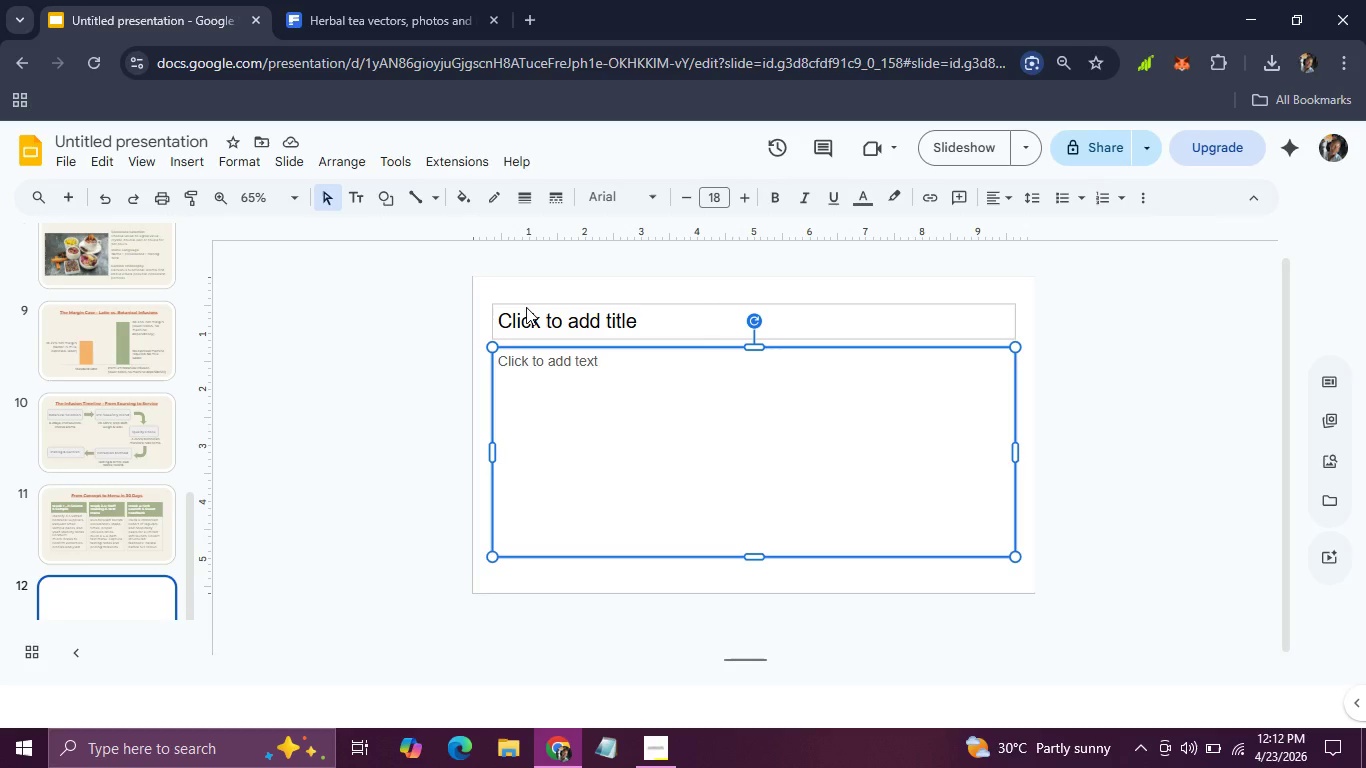 
hold_key(key=ShiftLeft, duration=0.75)
left_click([526, 307])
 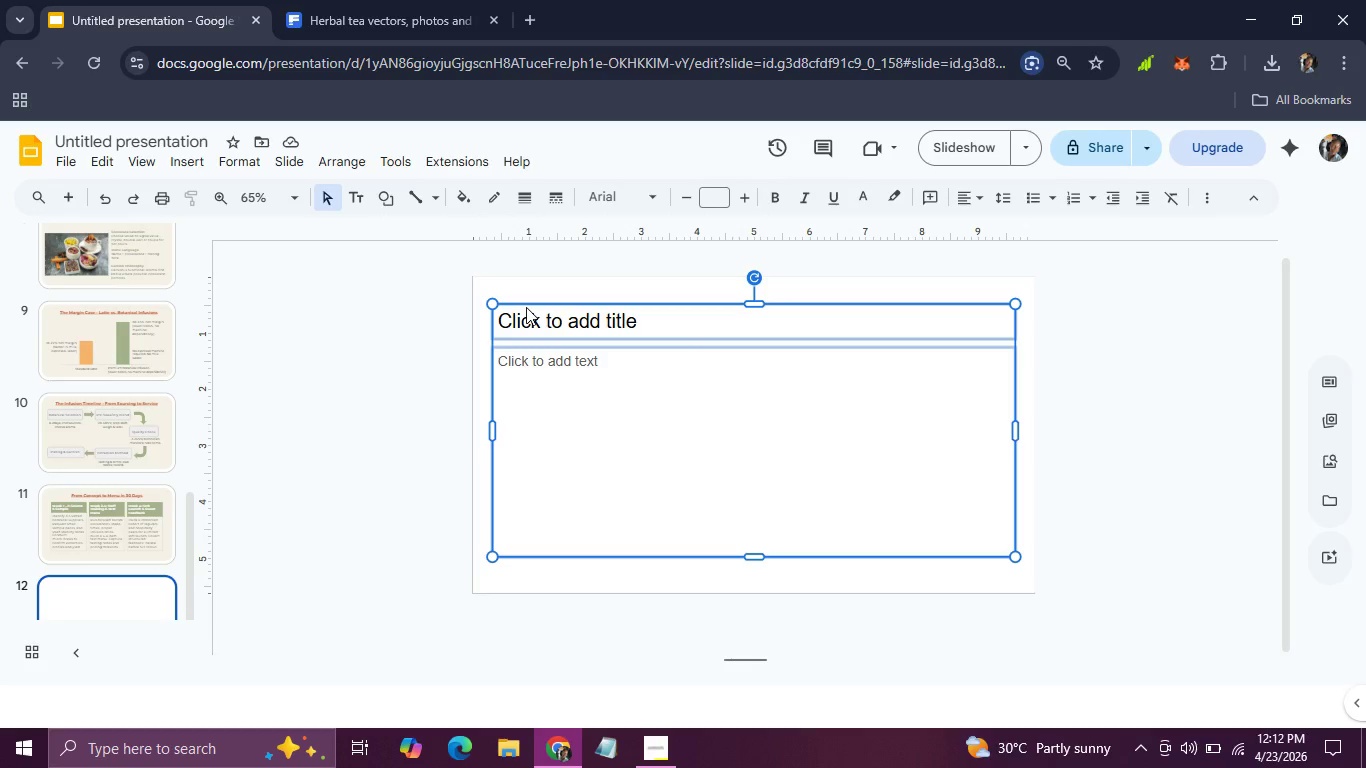 
key(Backspace)
 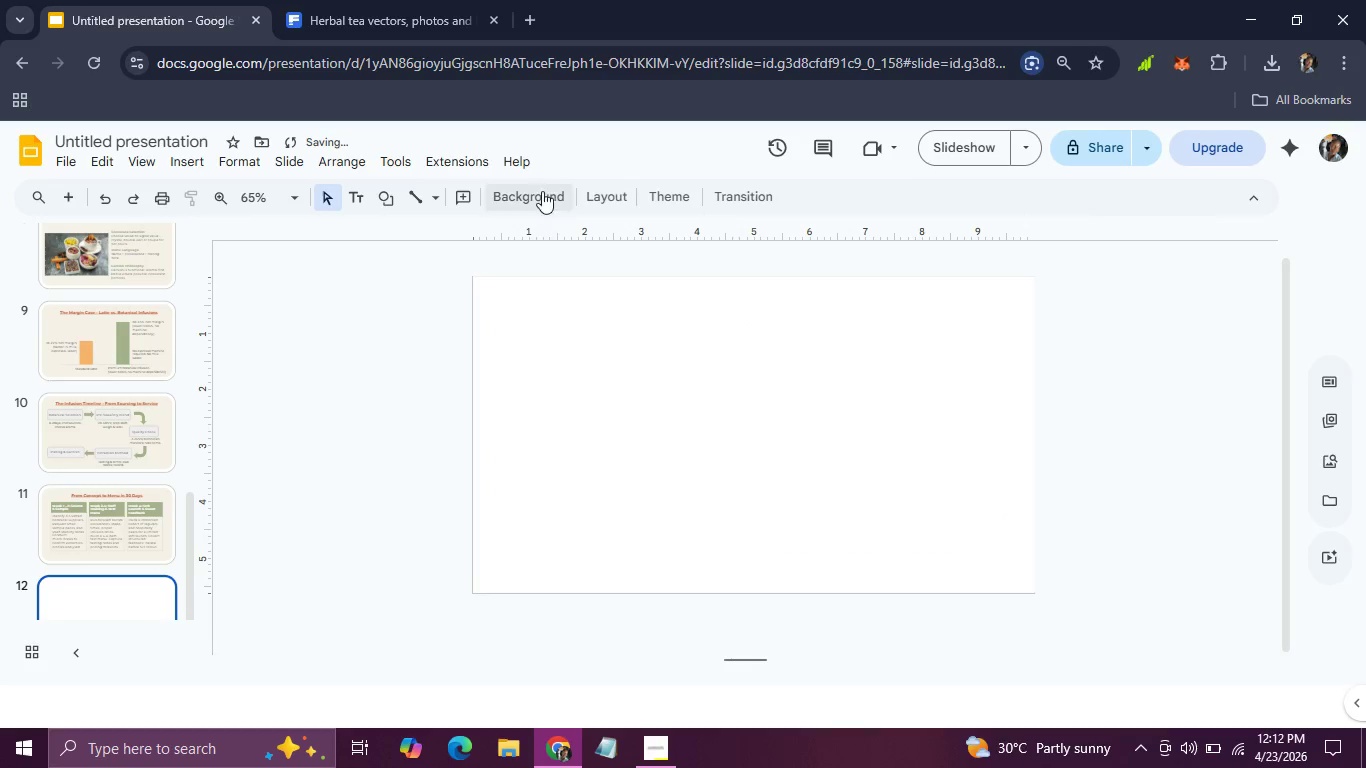 
left_click([542, 188])
 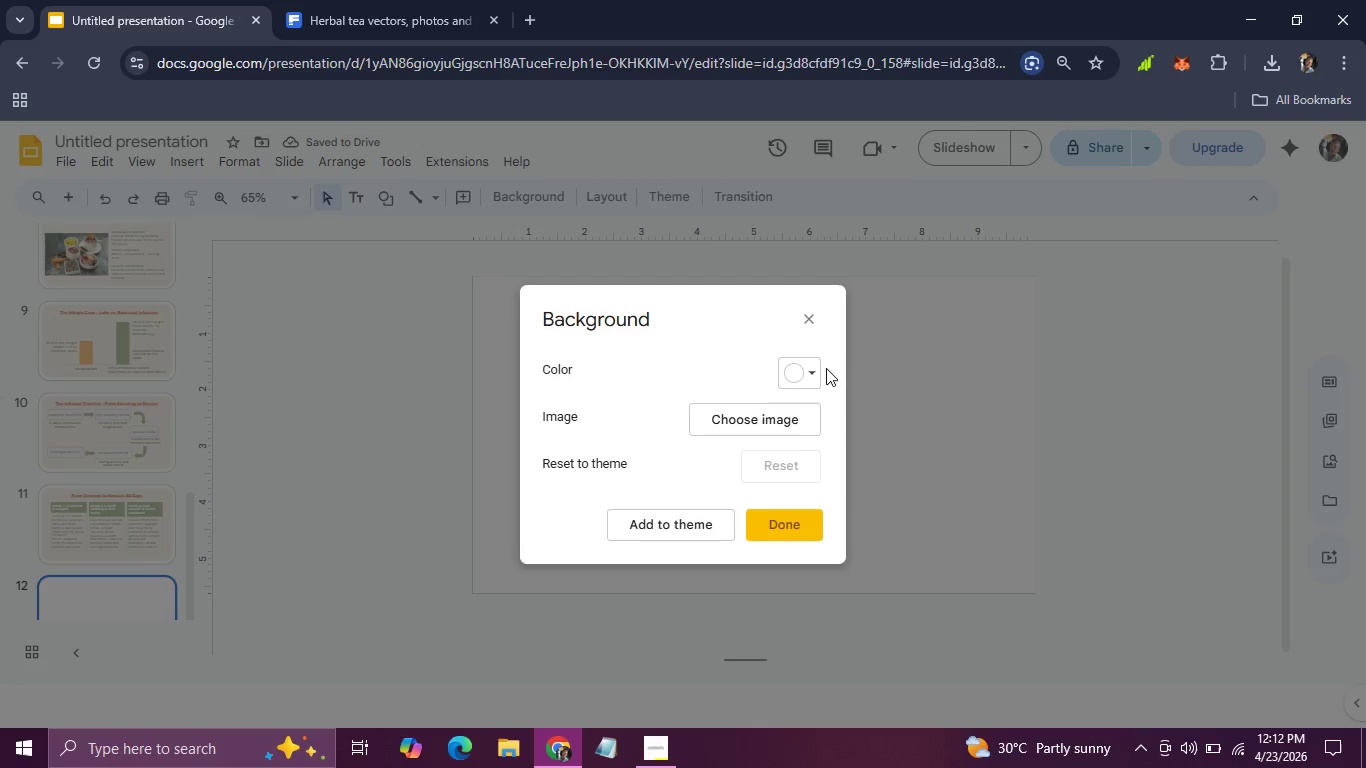 
left_click([810, 368])
 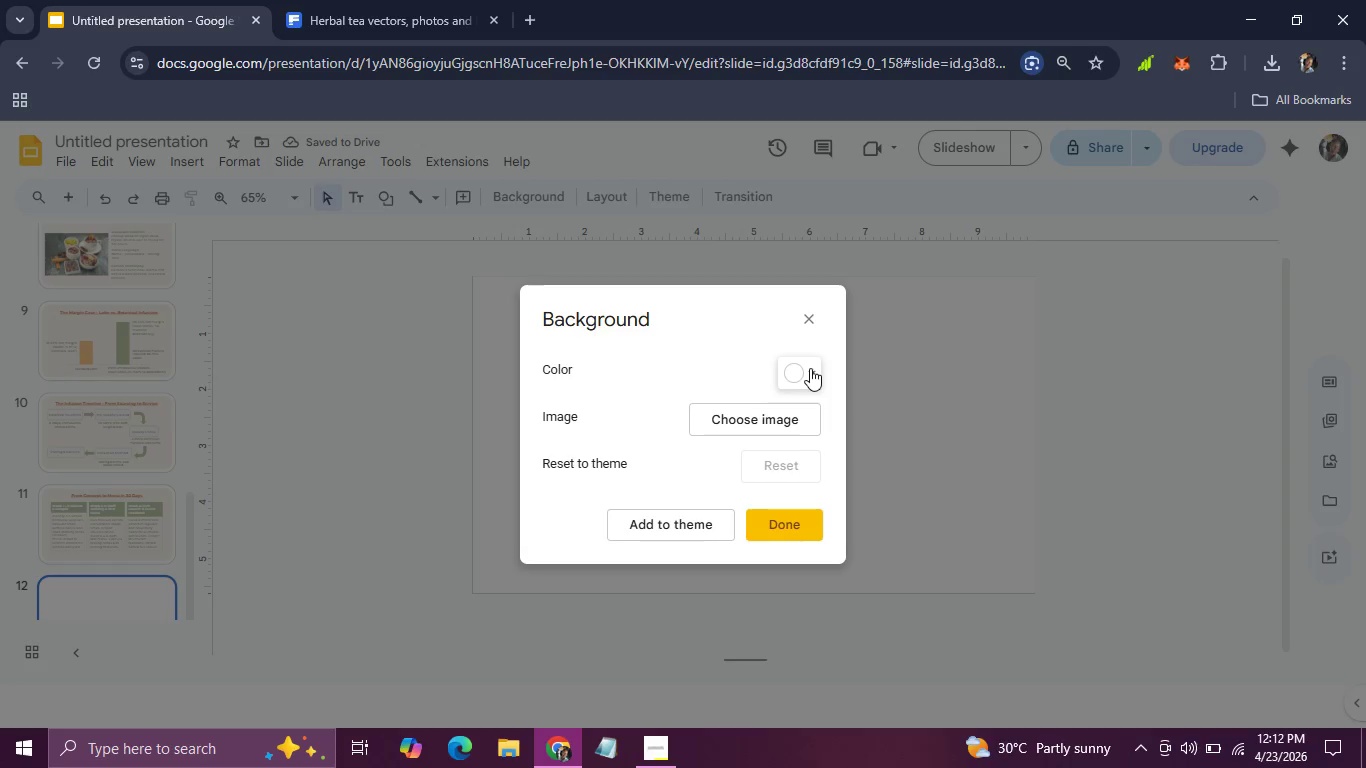 
left_click_drag(start_coordinate=[810, 368], to_coordinate=[785, 360])
 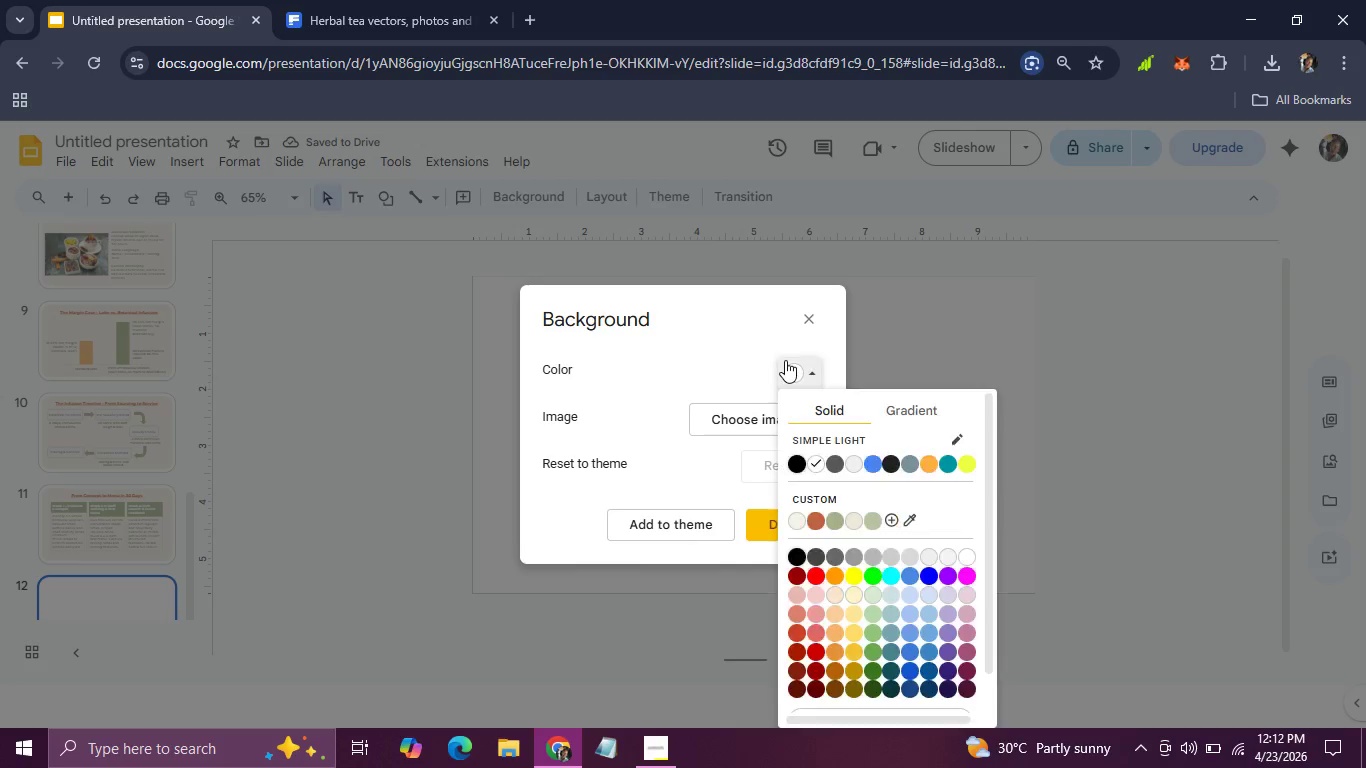 
left_click([785, 360])
 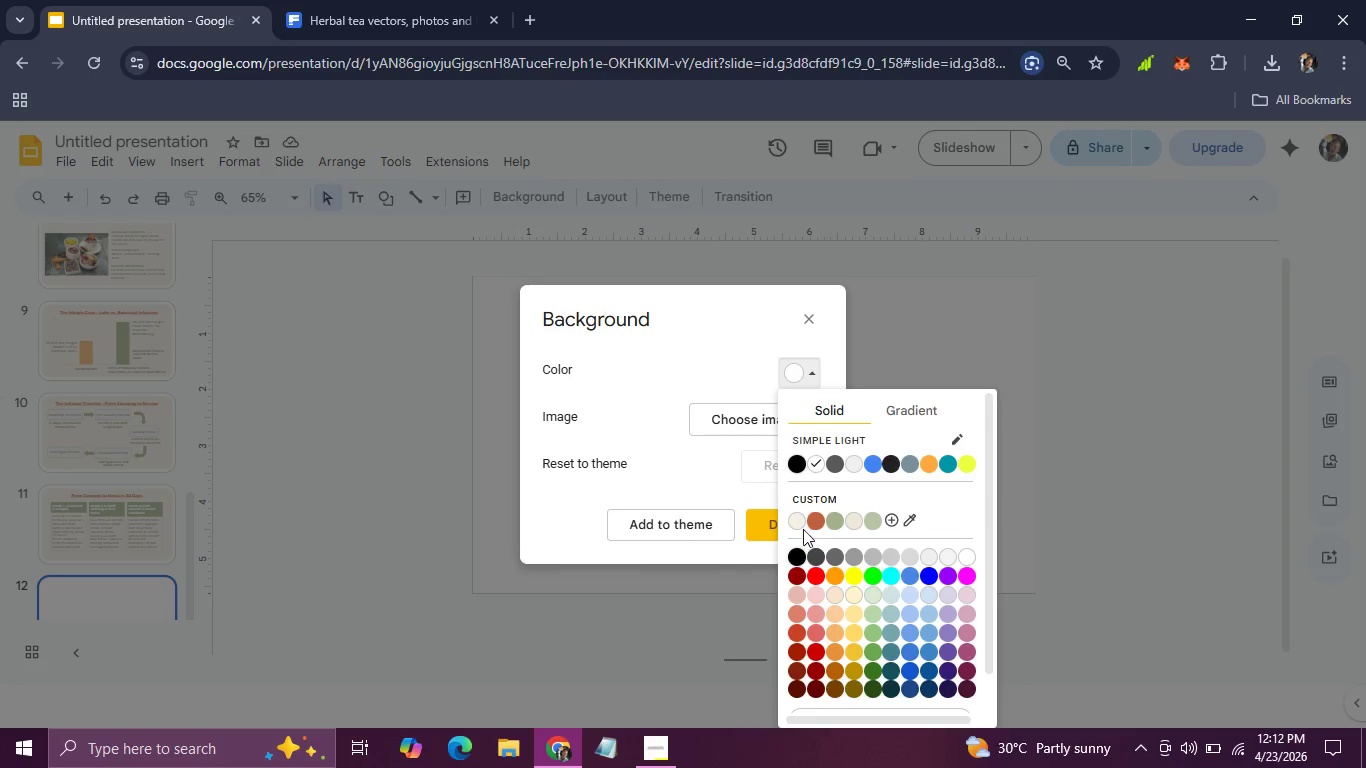 
left_click([799, 529])
 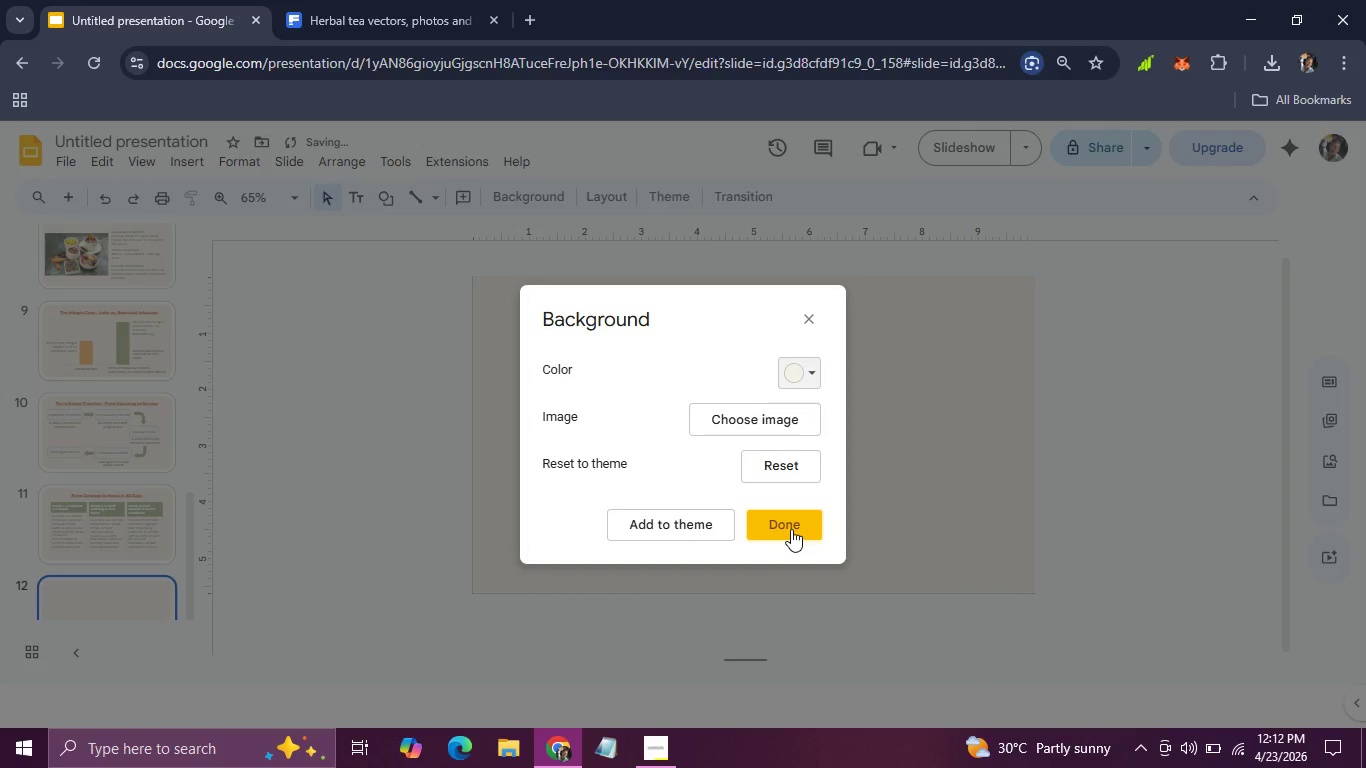 
left_click([791, 529])
 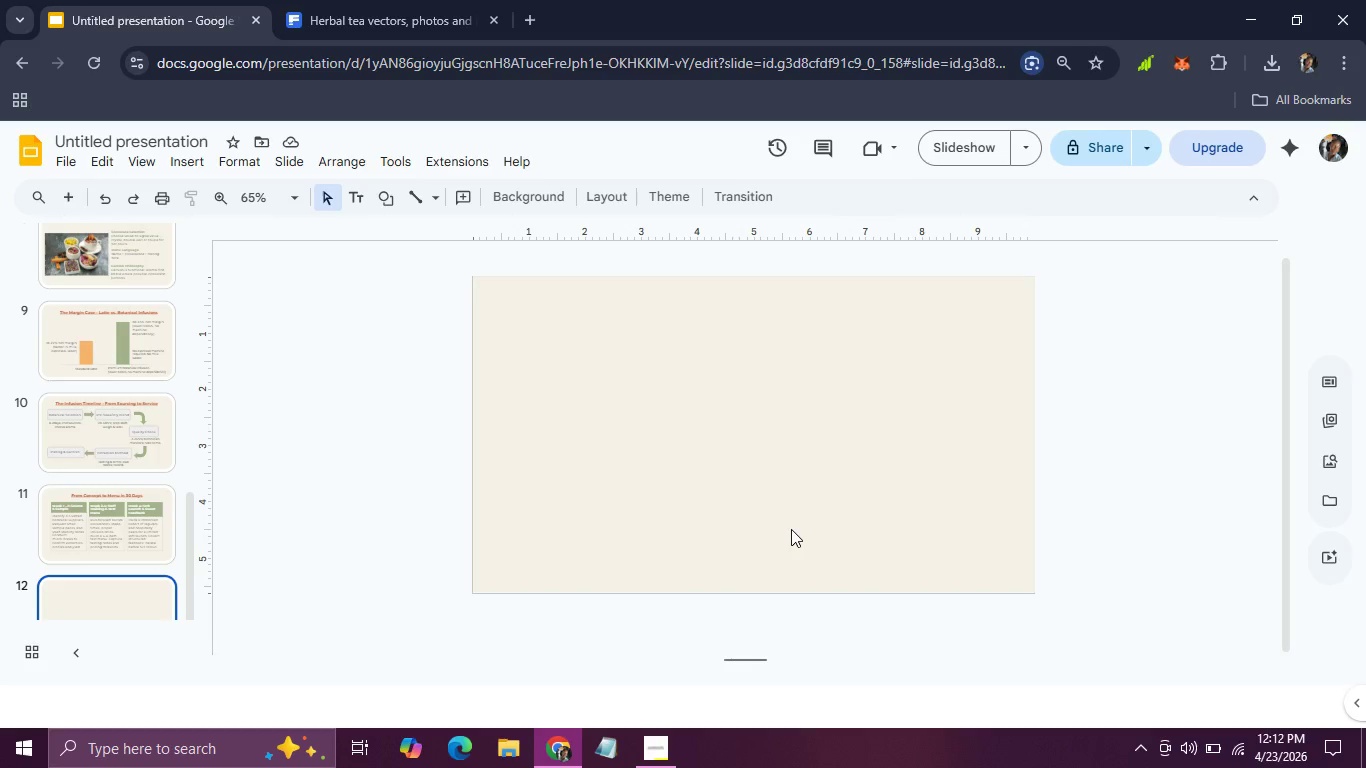 
wait(35.77)
 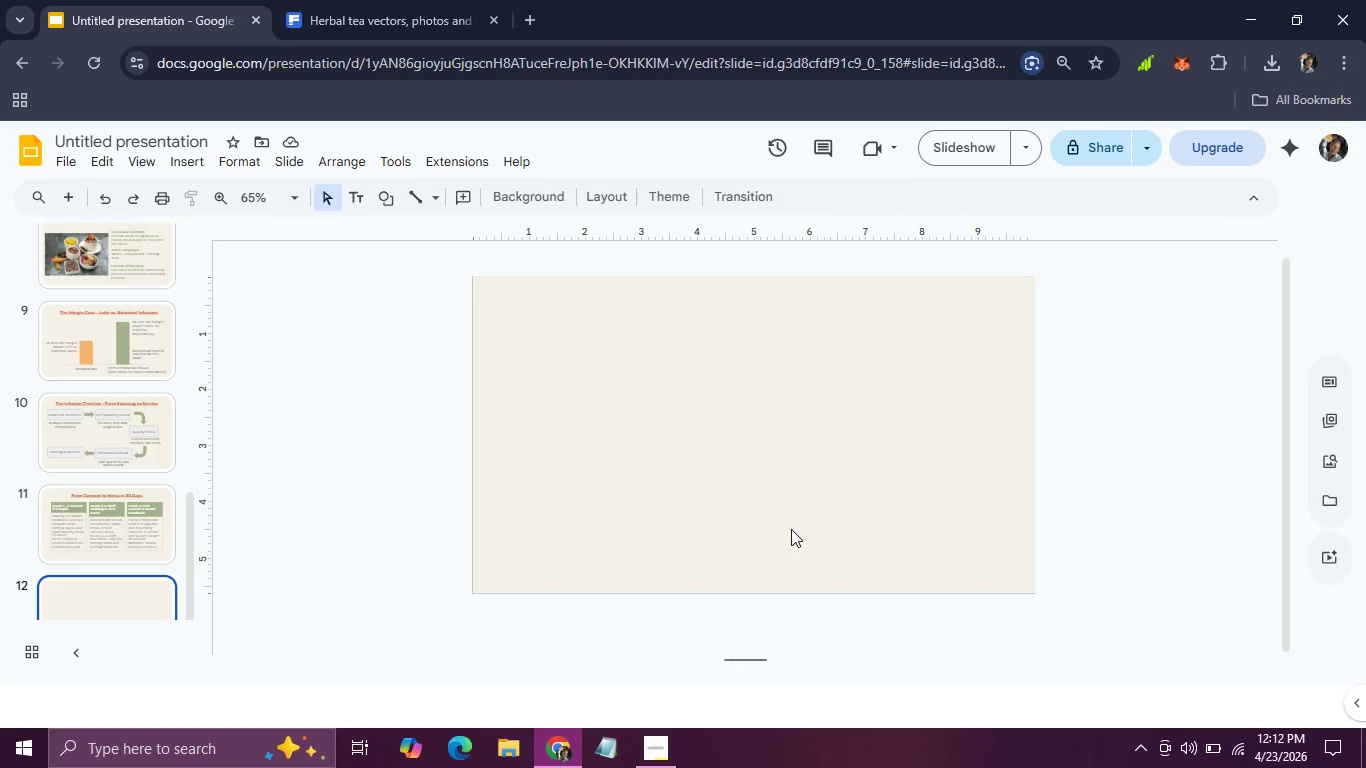 
mouse_move([1212, 754])
 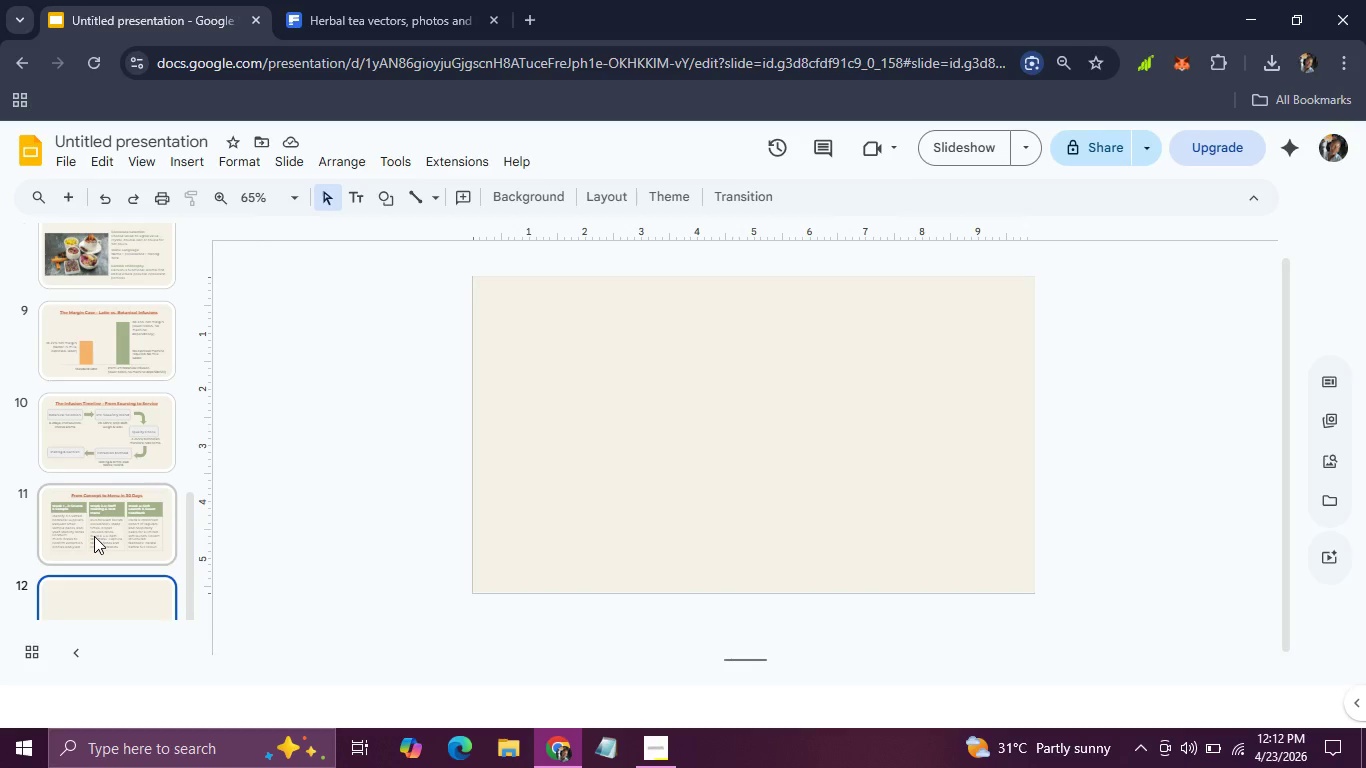 
left_click([94, 536])
 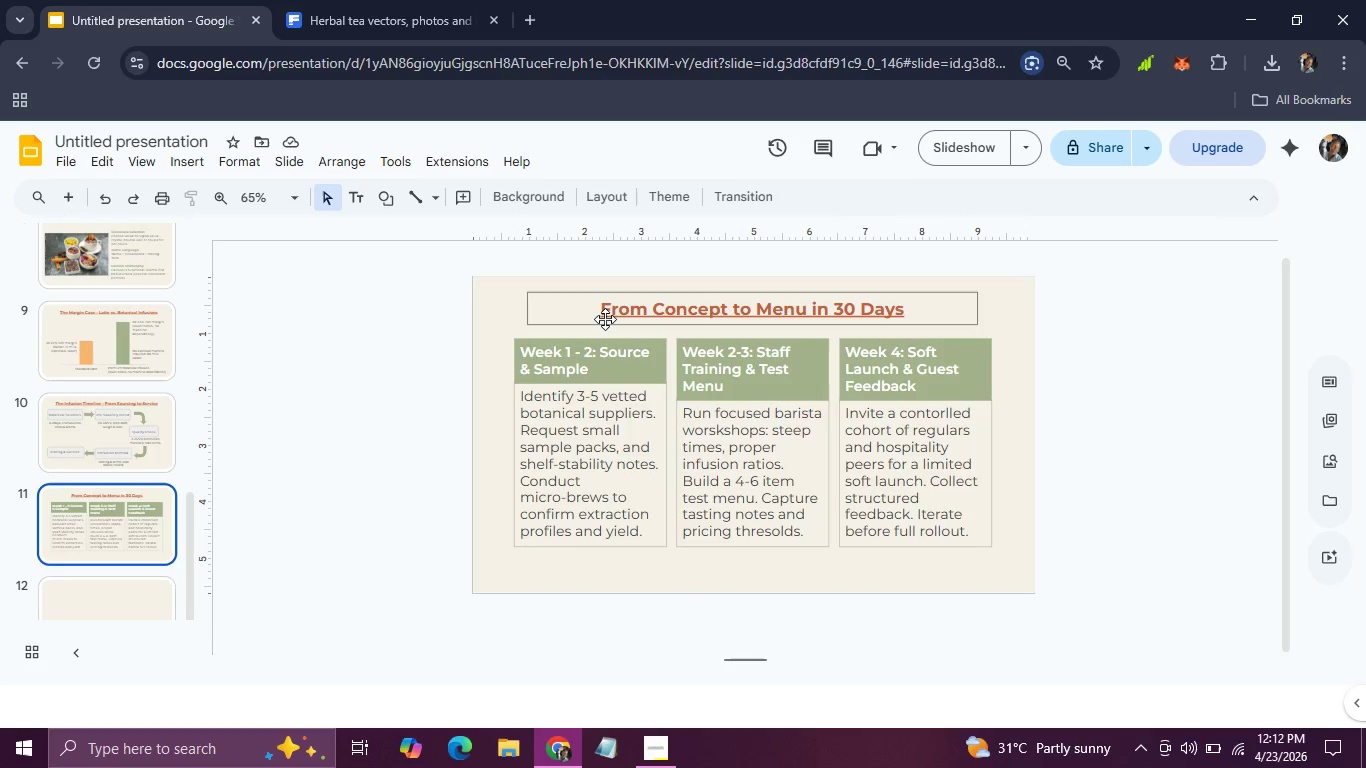 
left_click([605, 319])
 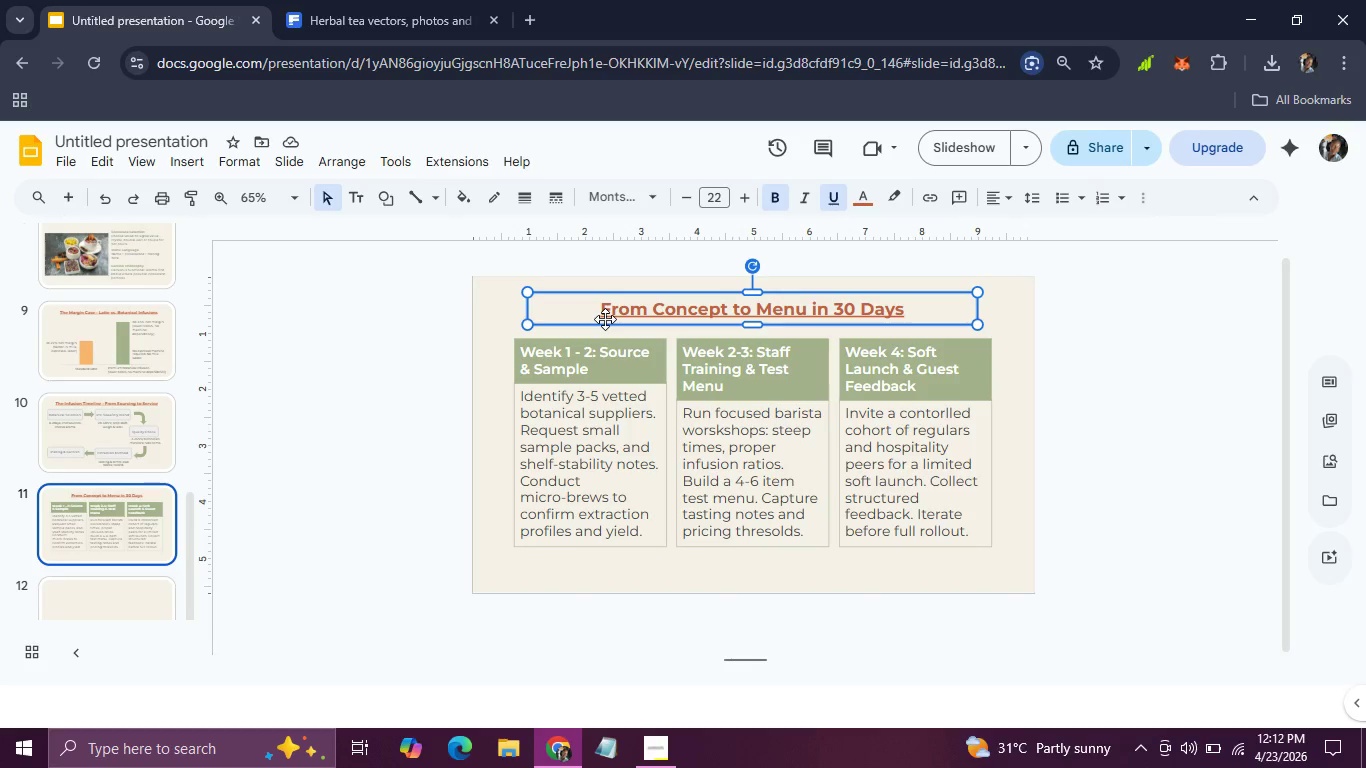 
key(Control+C)
 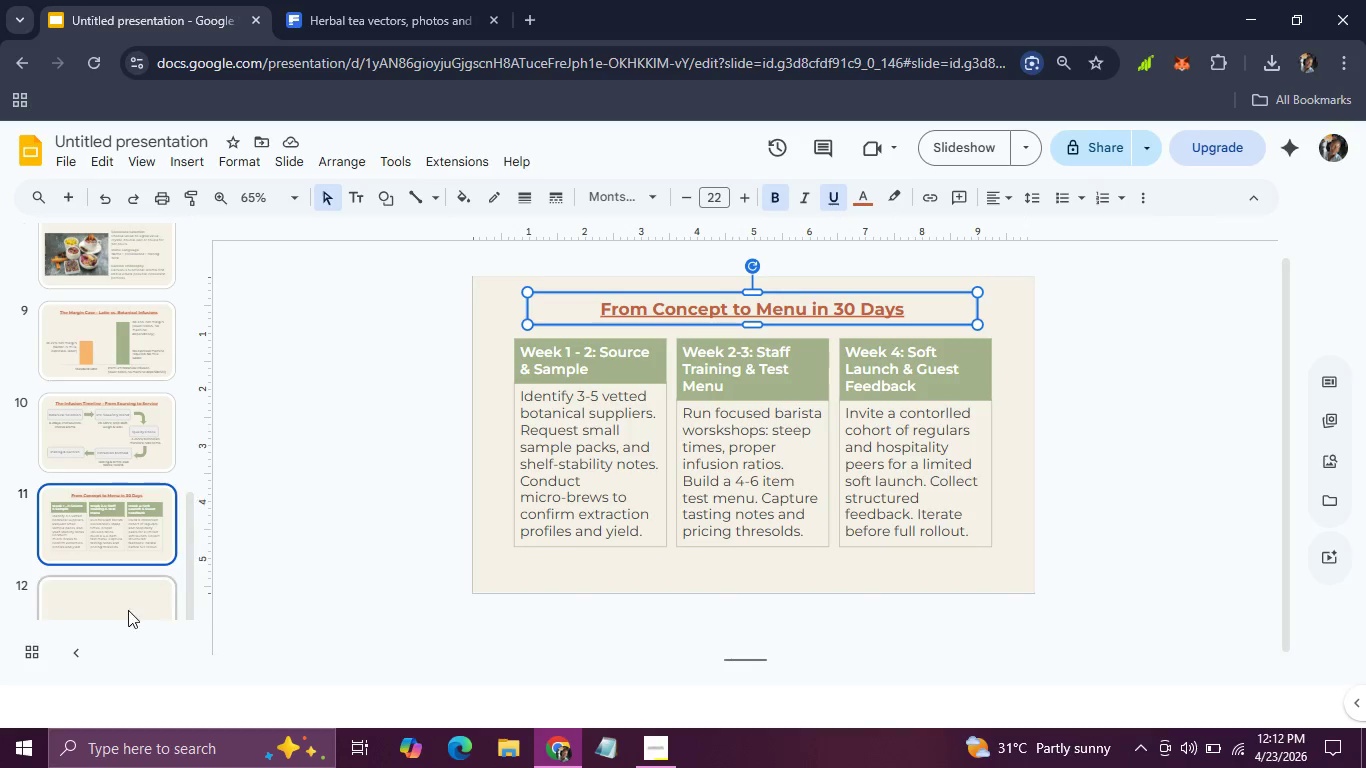 
left_click([122, 607])
 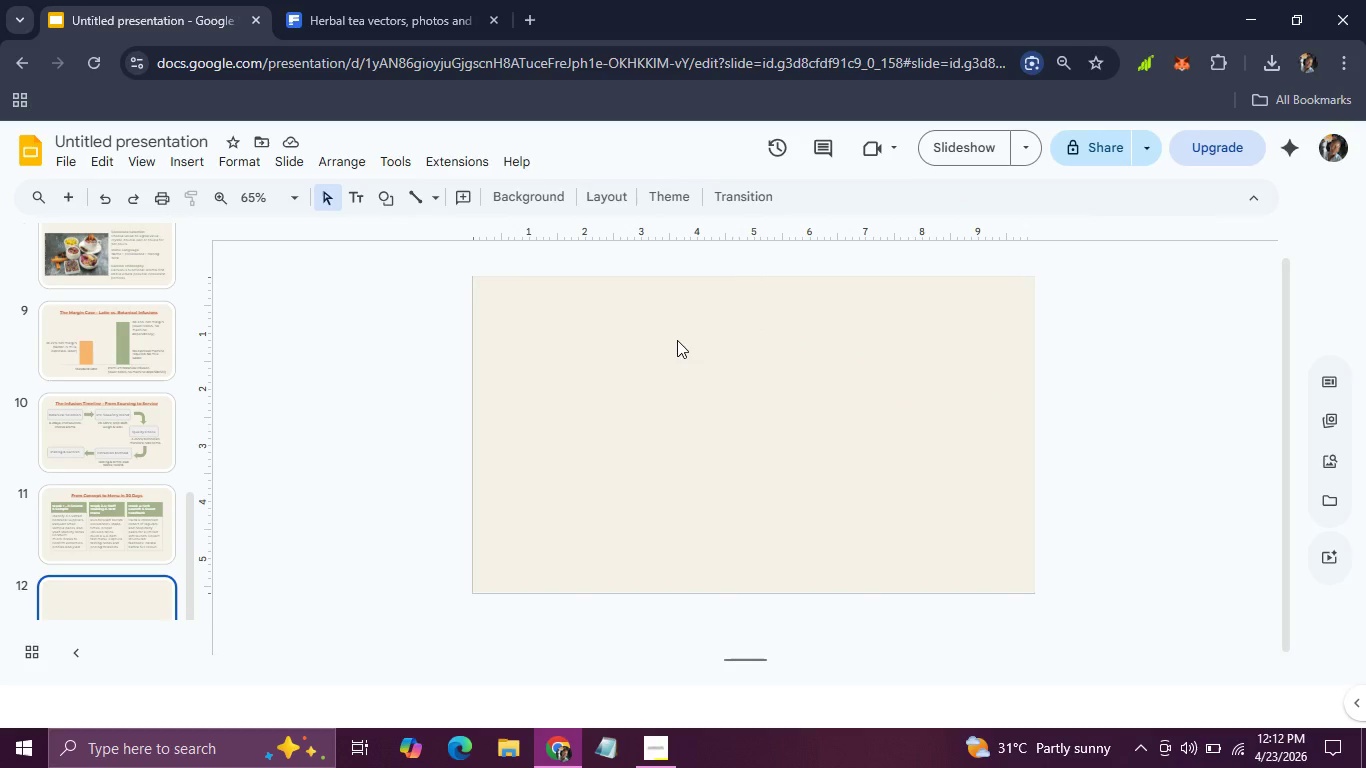 
left_click([677, 340])
 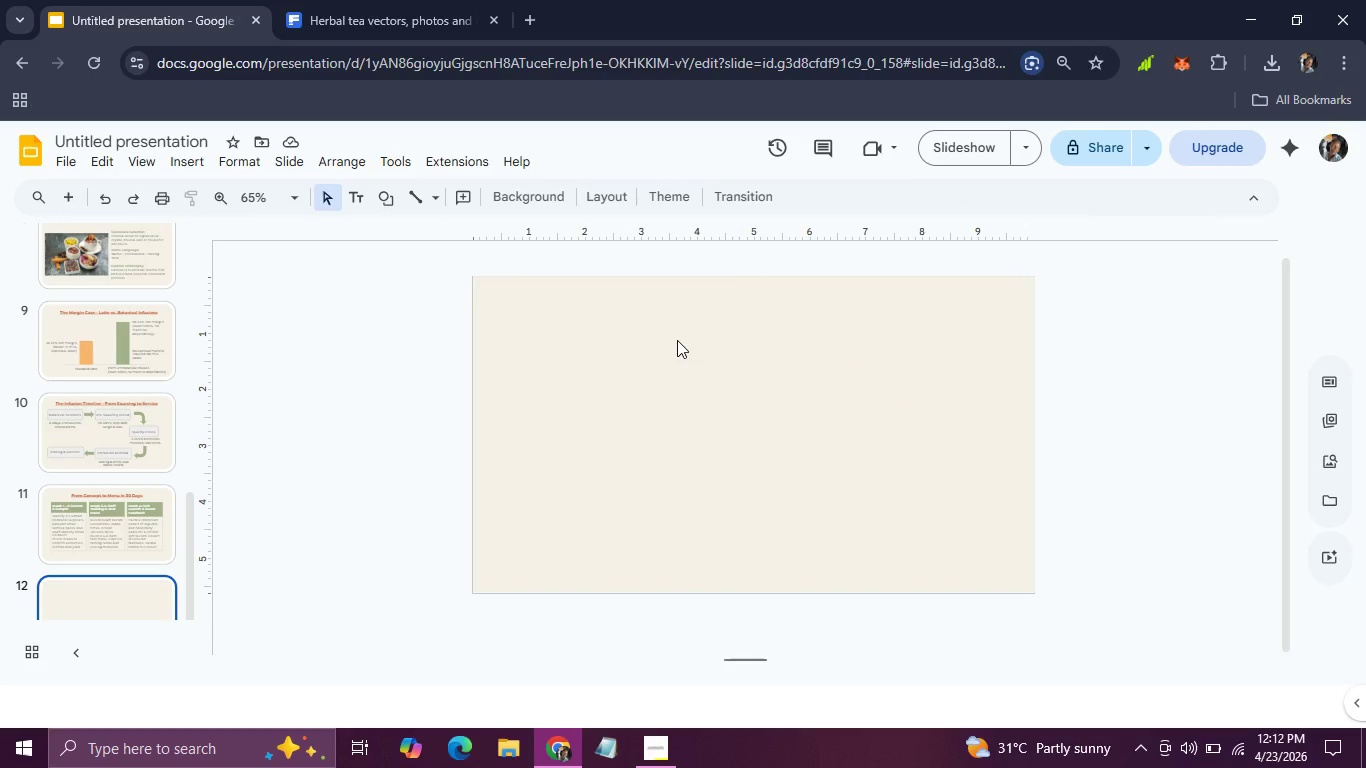 
key(Control+V)
 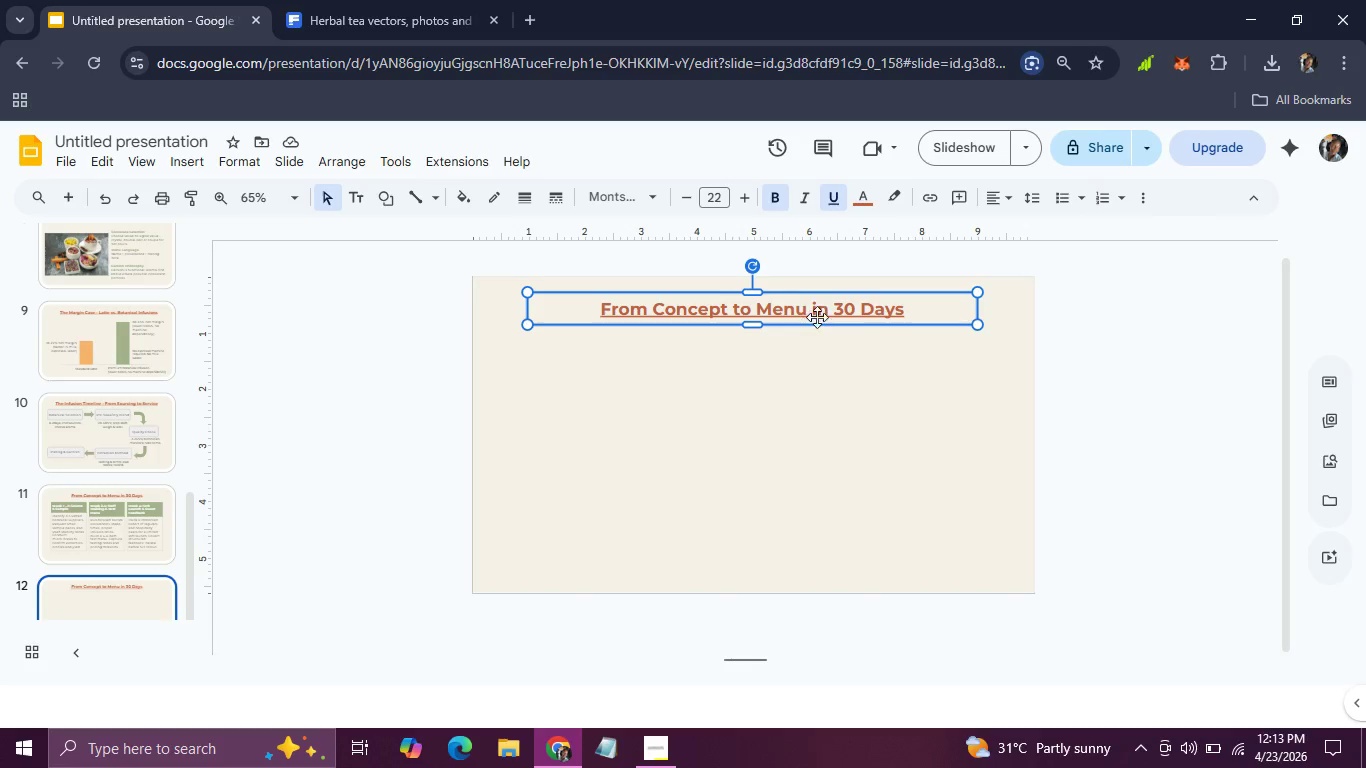 
wait(7.91)
 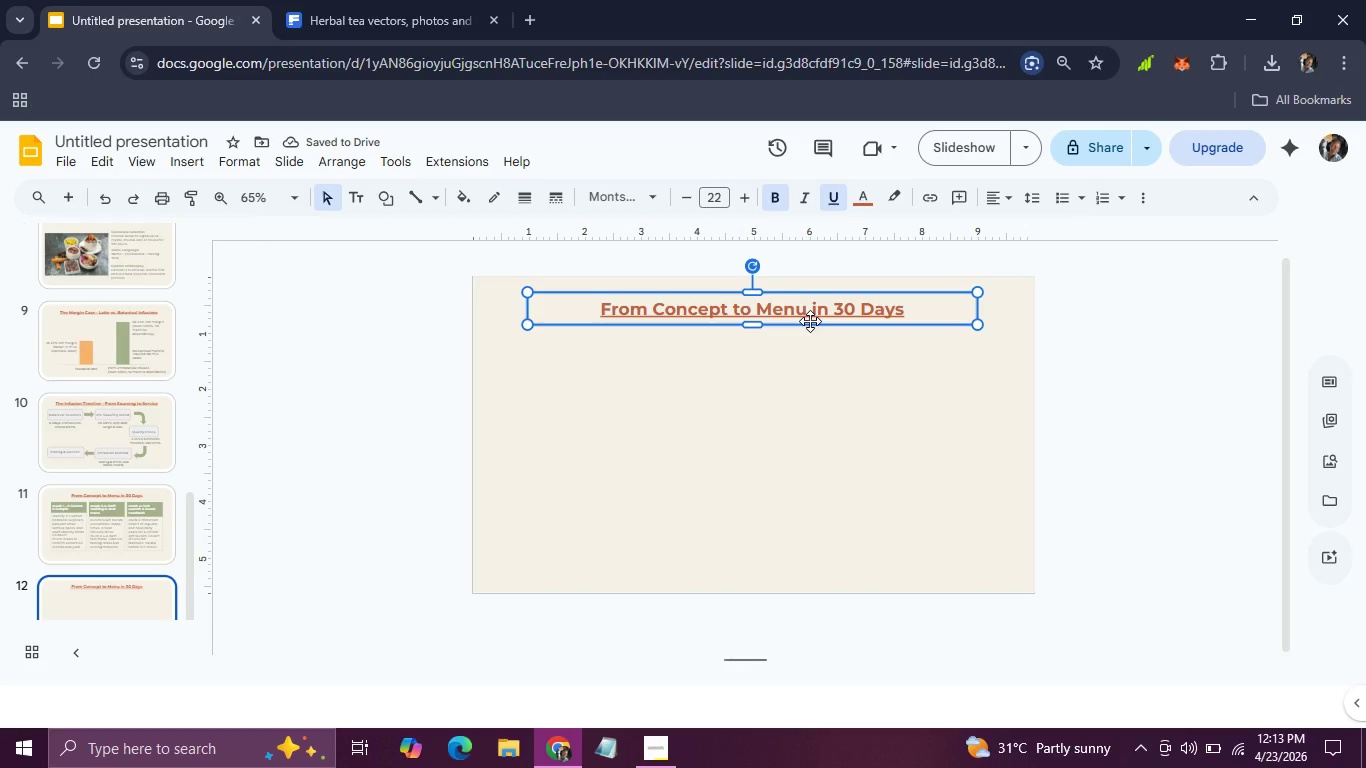 
left_click_drag(start_coordinate=[902, 308], to_coordinate=[496, 314])
 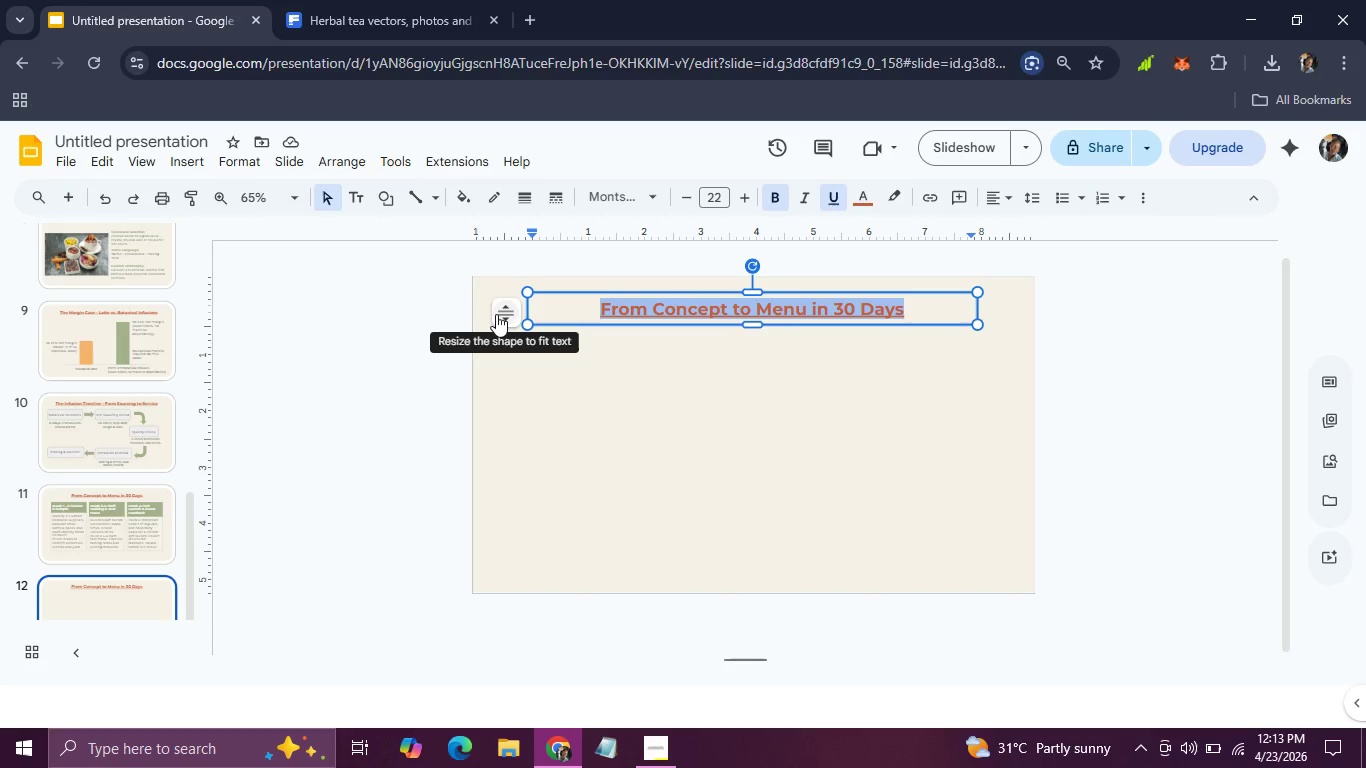 
type(Start with One Botanical. Change )
 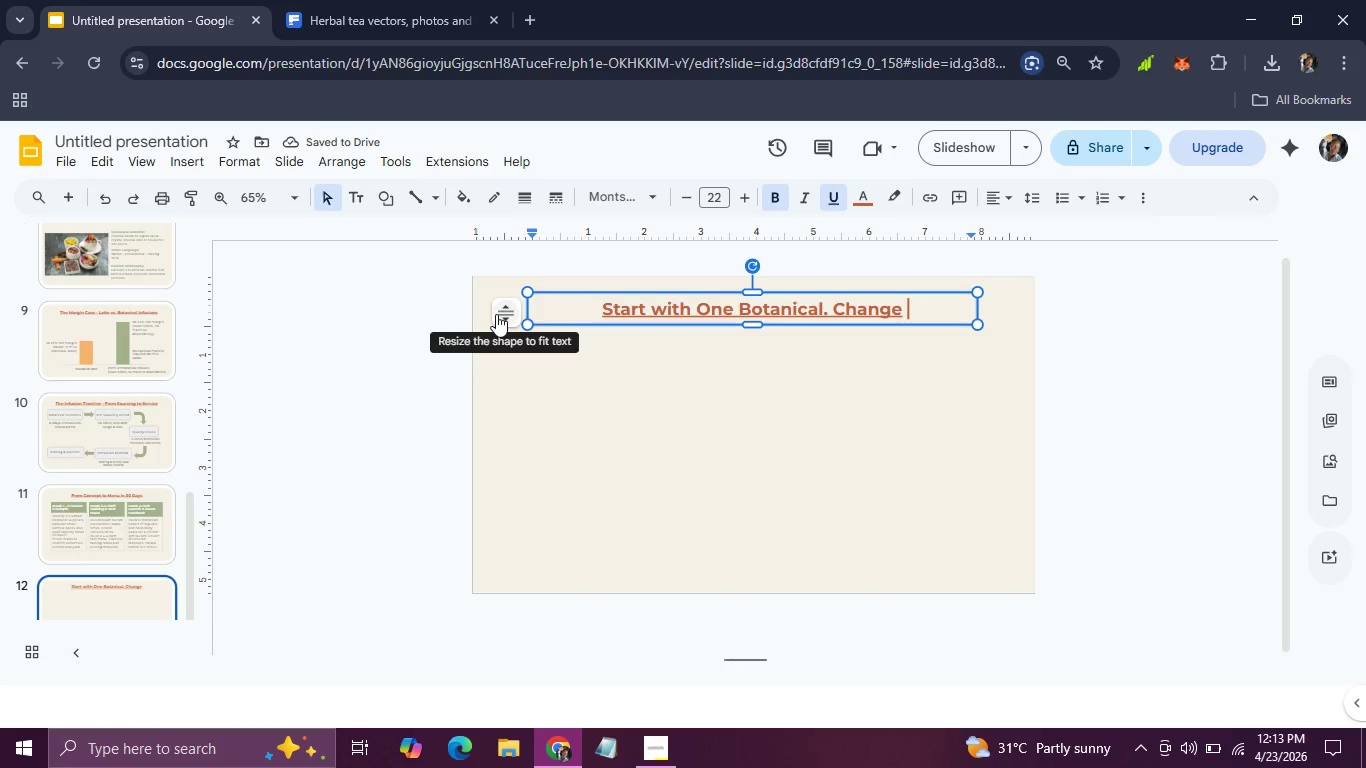 
wait(6.83)
 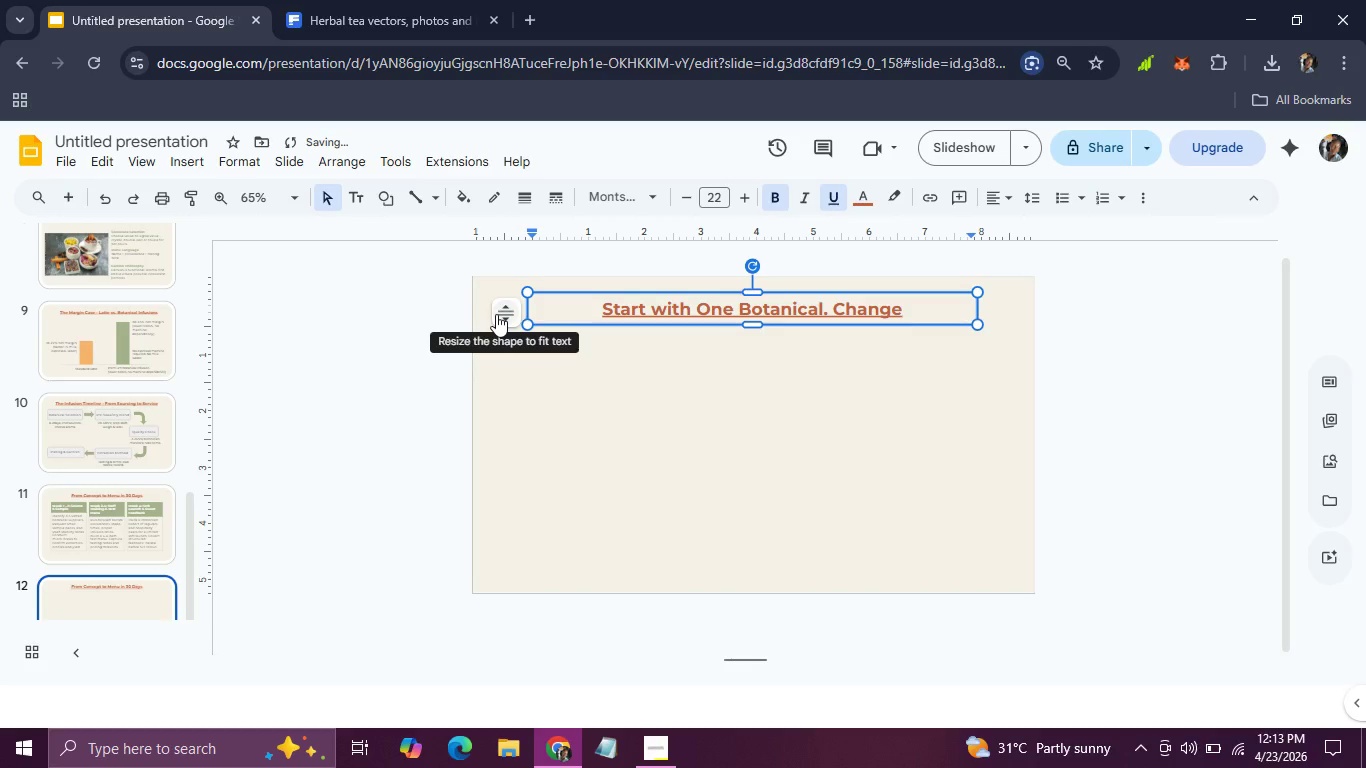 
type(the Whole Menu)
 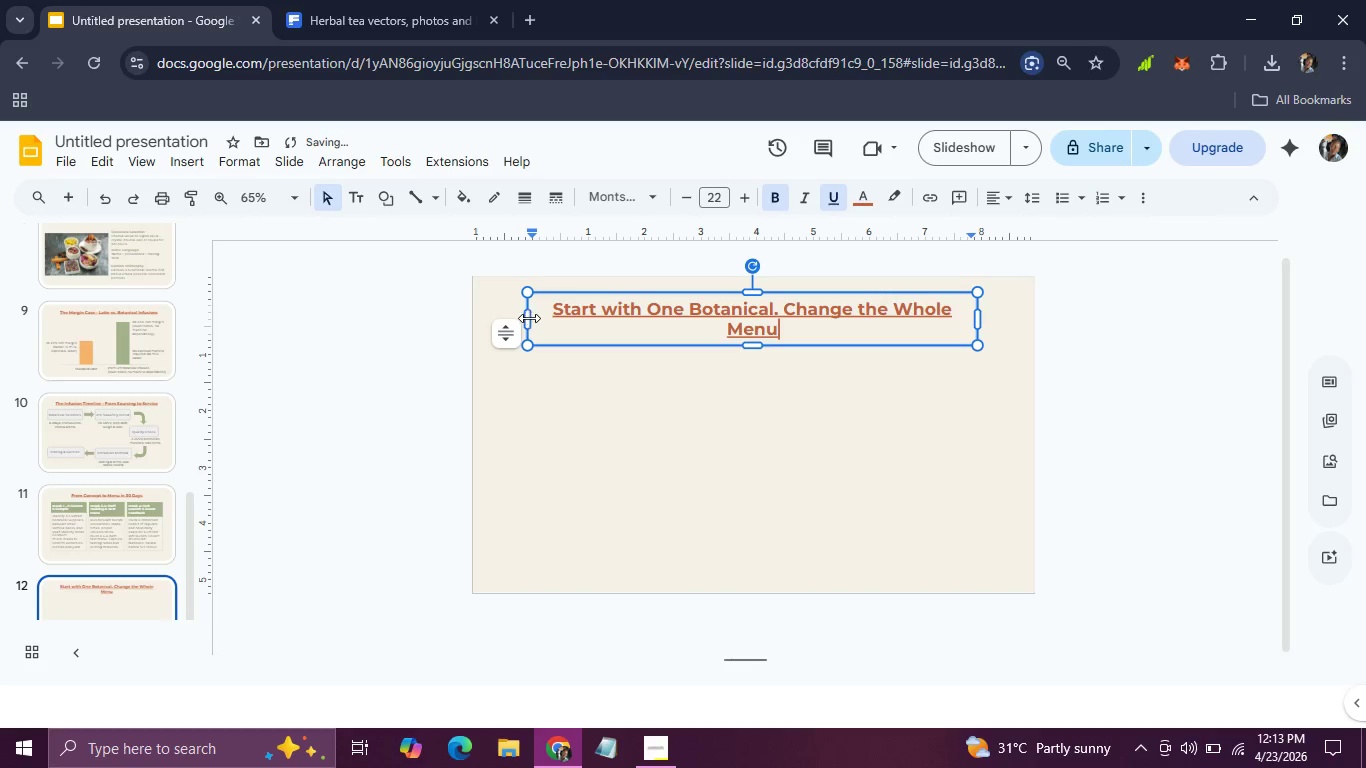 
left_click_drag(start_coordinate=[528, 318], to_coordinate=[509, 315])
 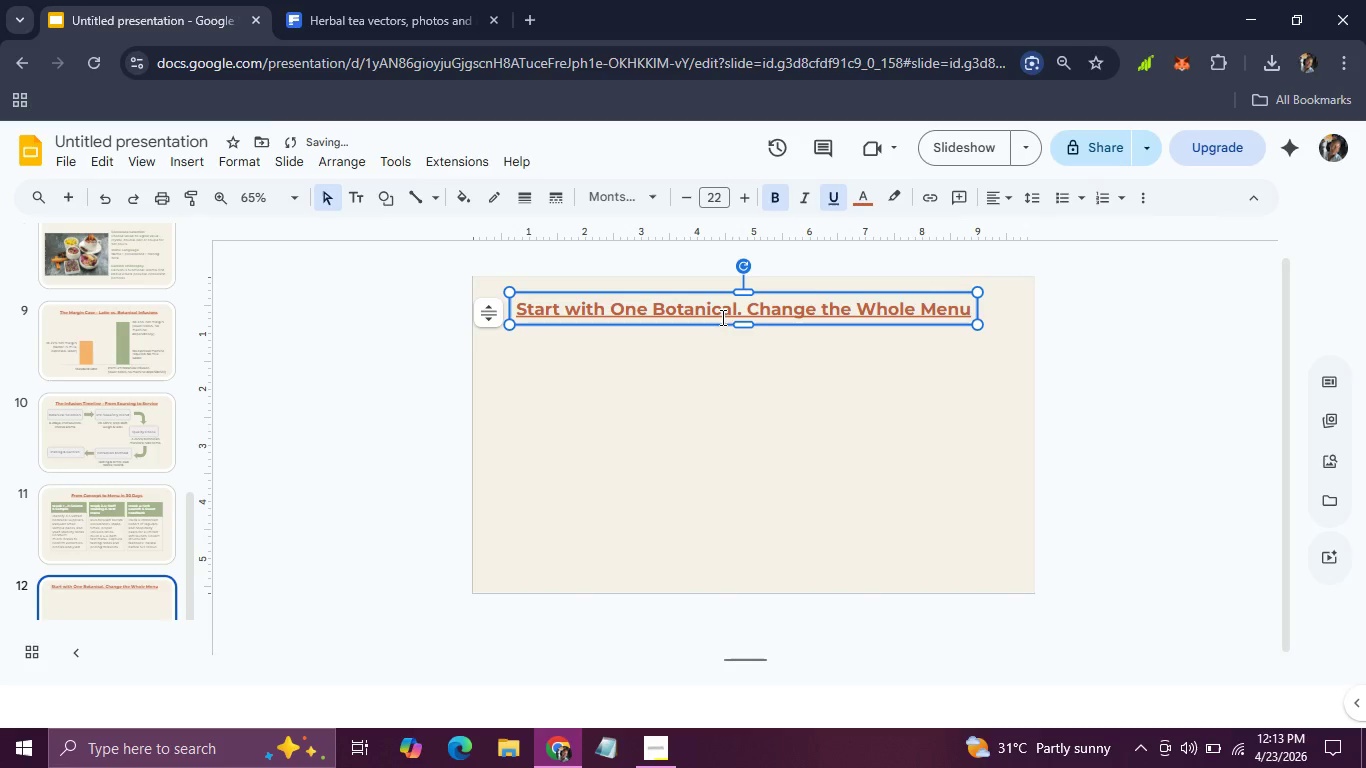 
left_click_drag(start_coordinate=[720, 323], to_coordinate=[731, 323])
 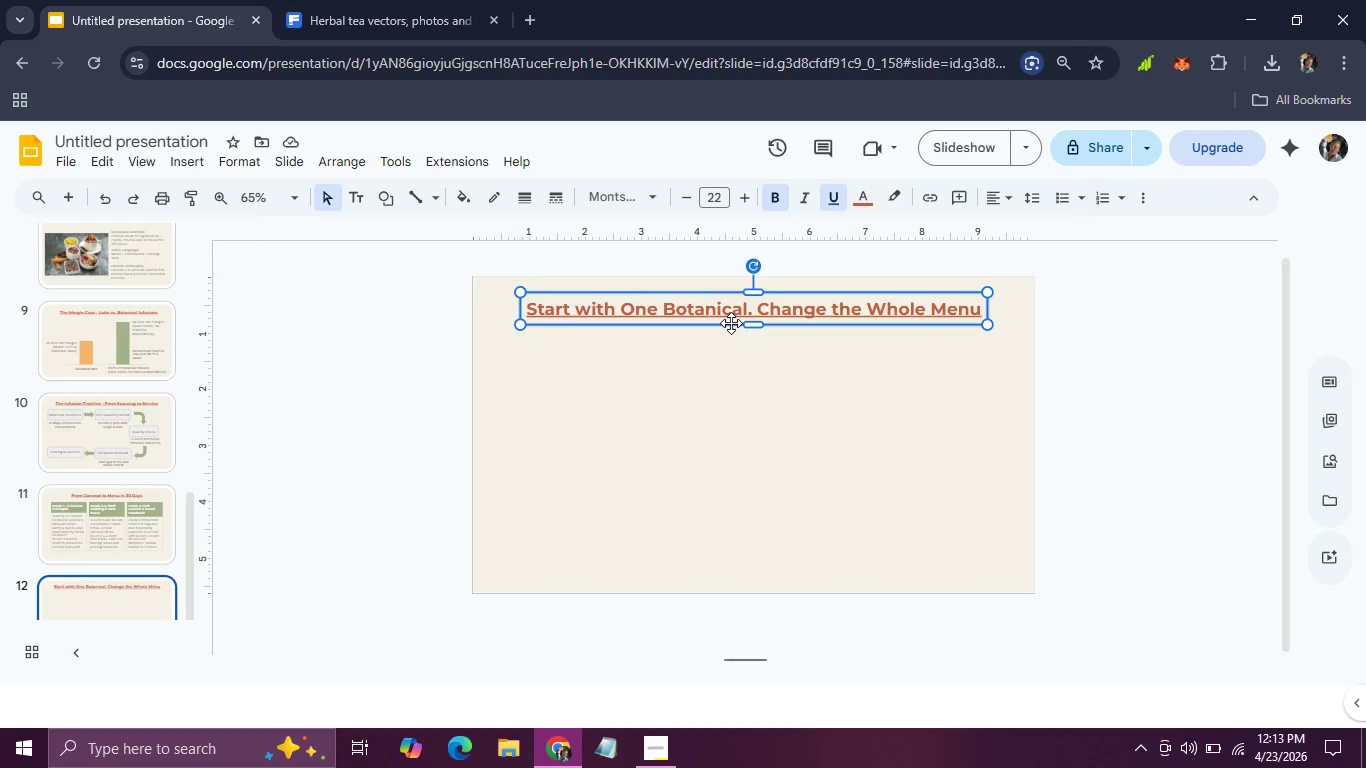 
wait(7.73)
 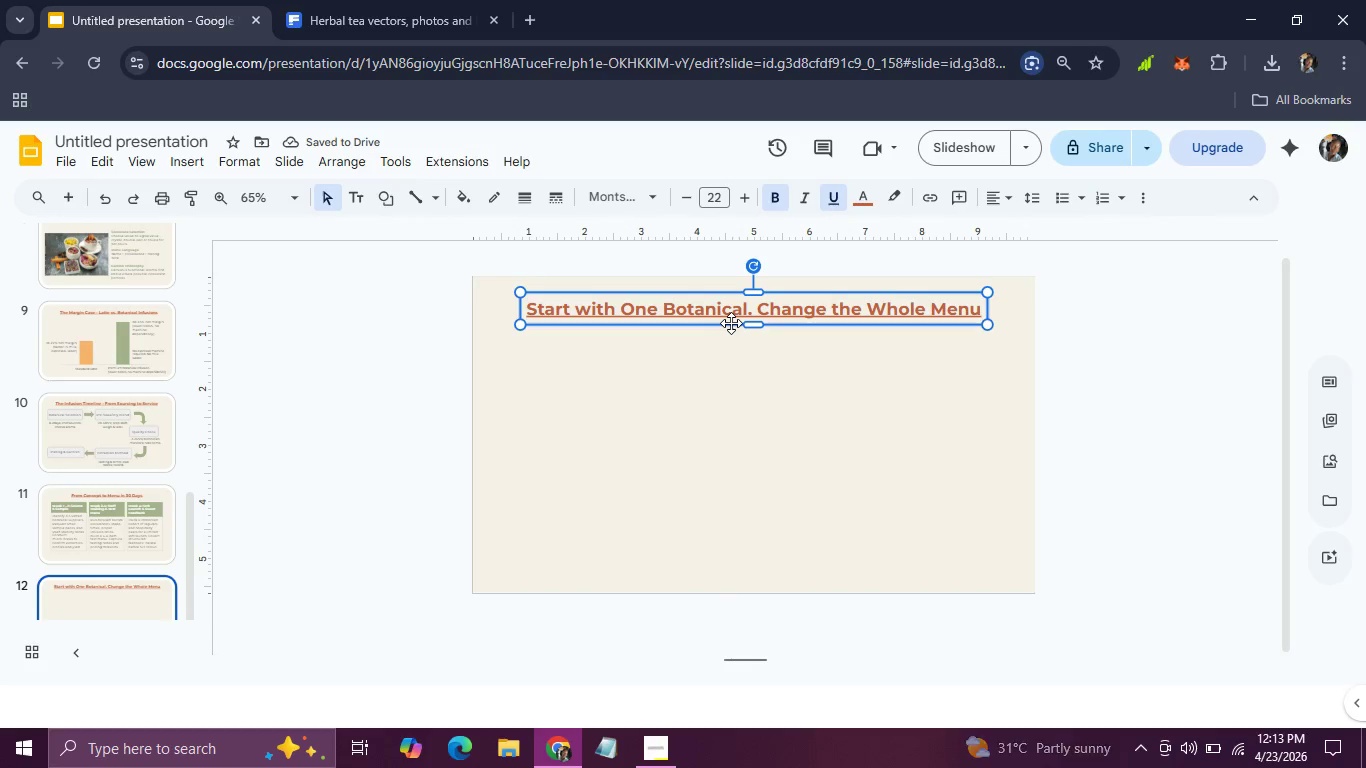 
left_click([225, 491])
 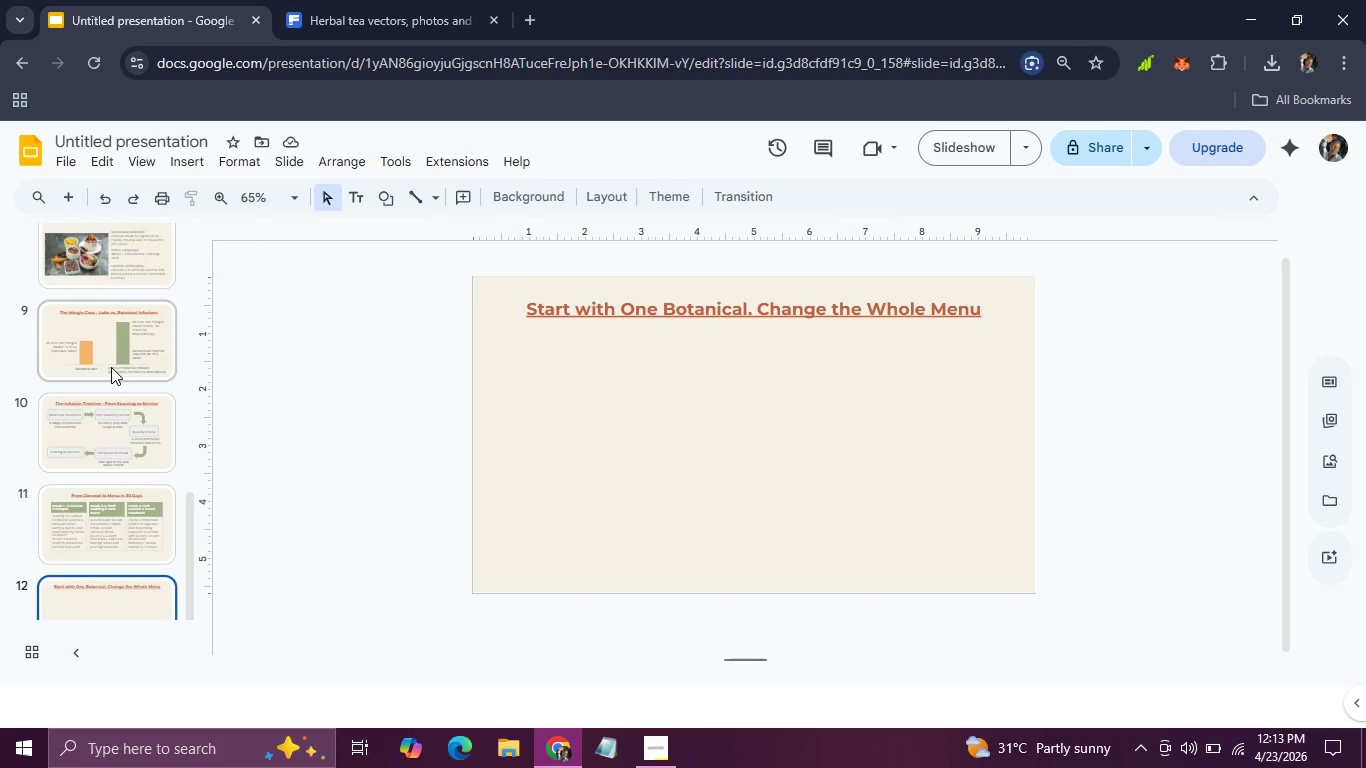 
left_click([111, 367])
 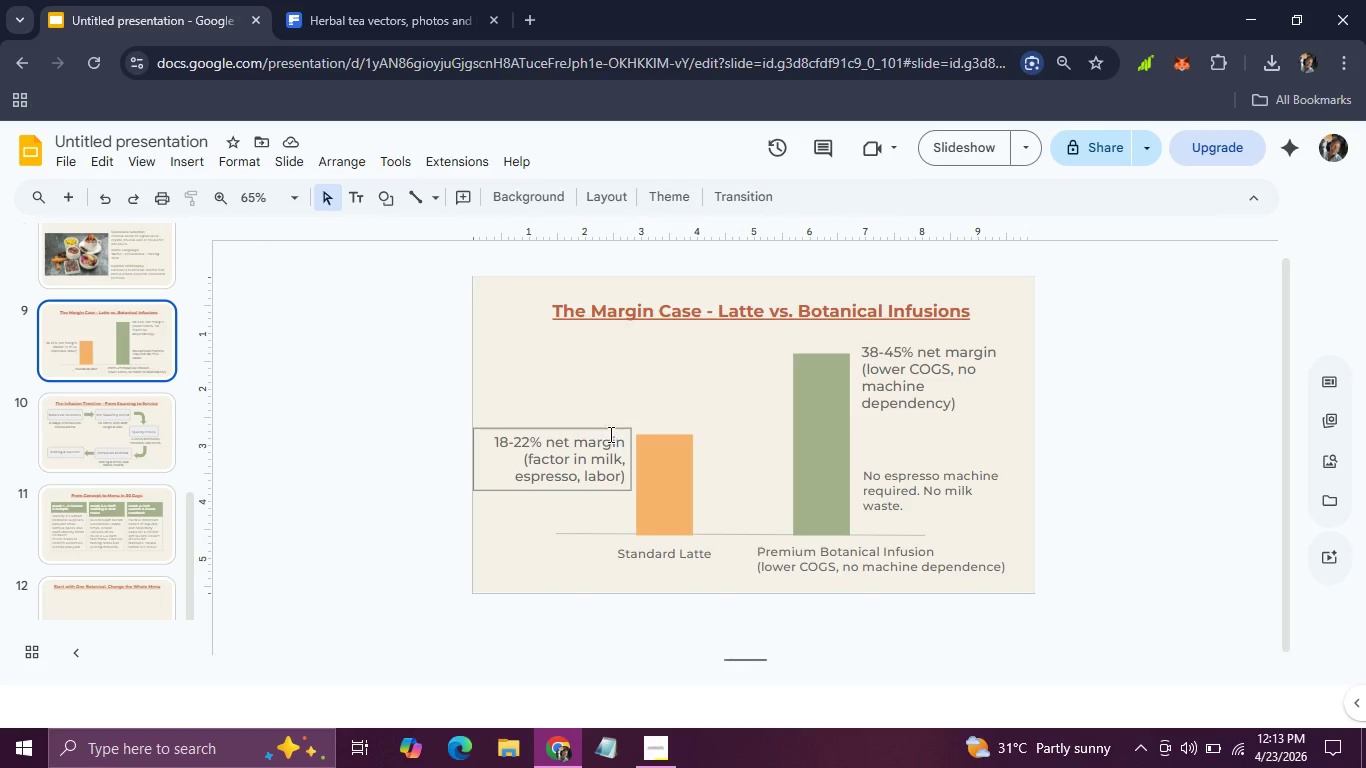 
left_click([609, 434])
 